 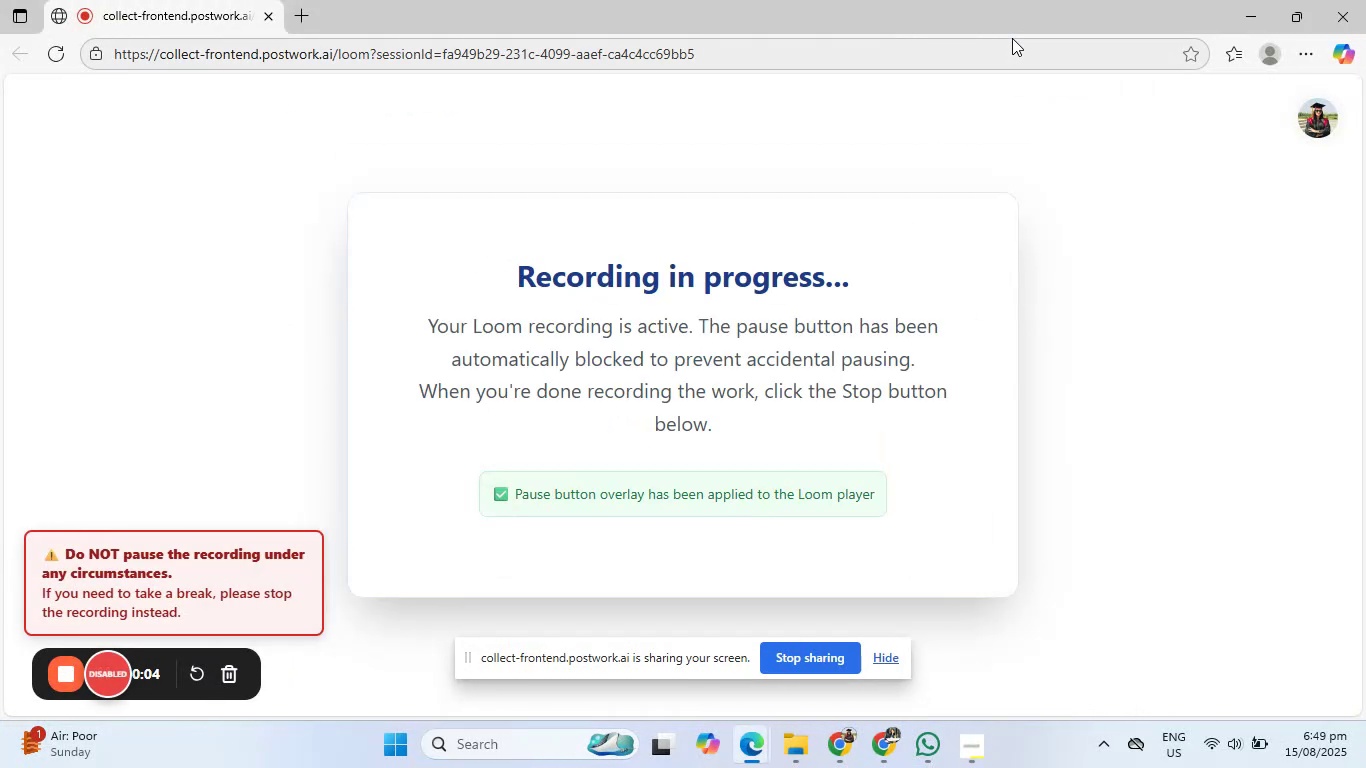 
left_click([1250, 20])
 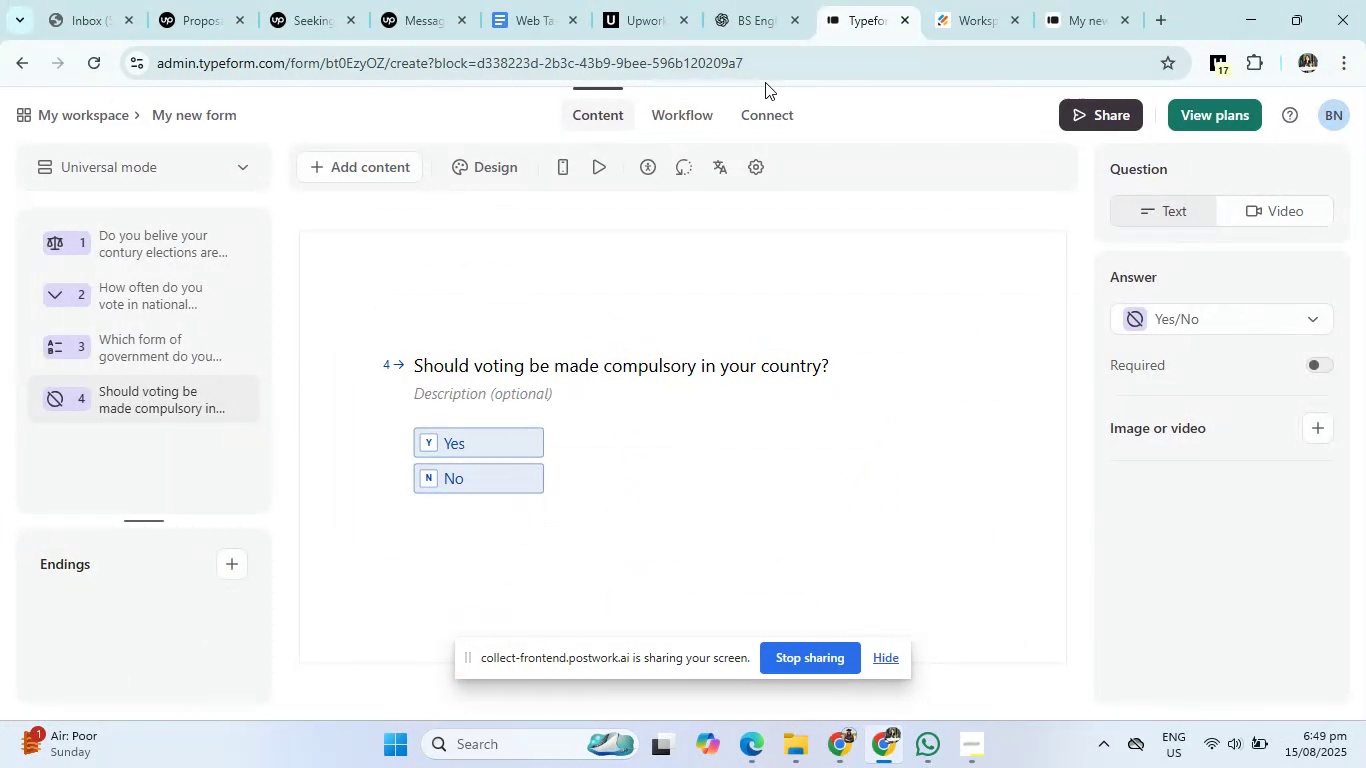 
left_click([721, 16])
 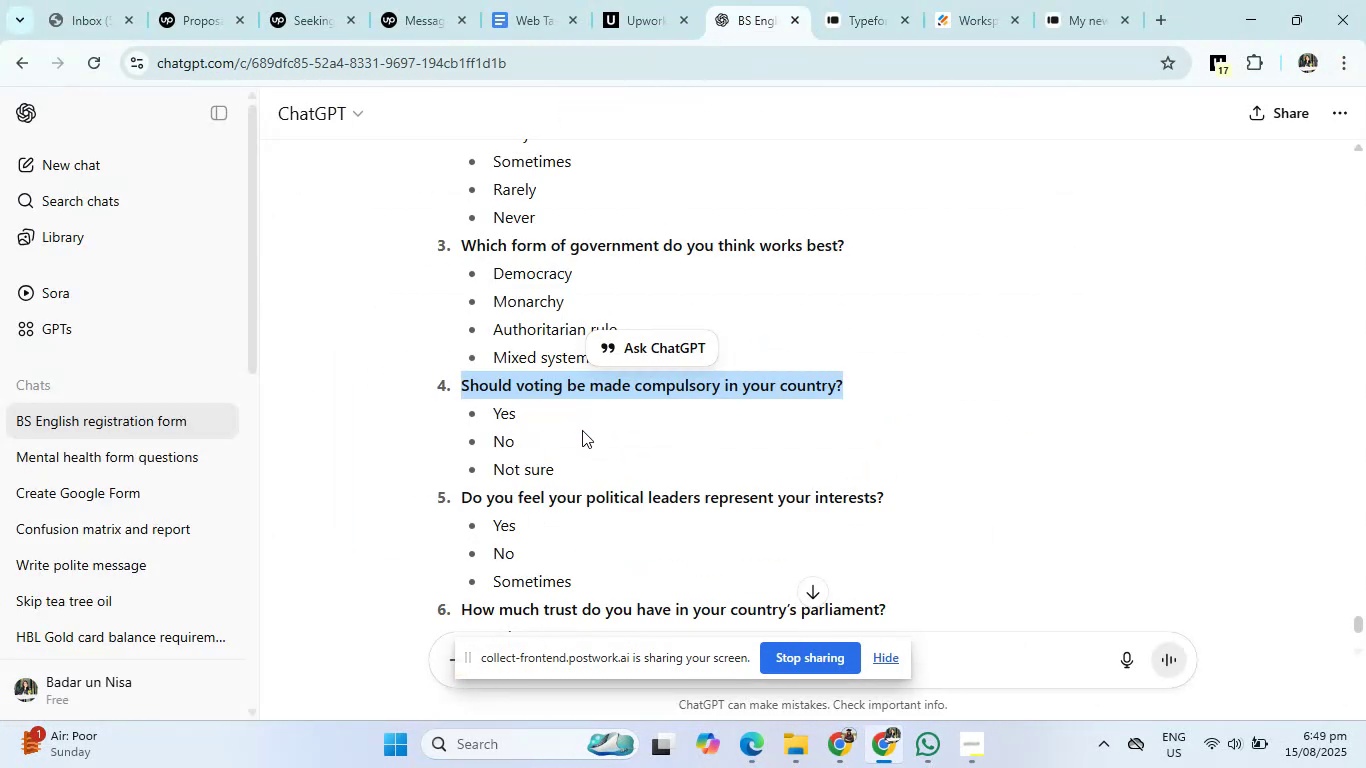 
left_click([856, 0])
 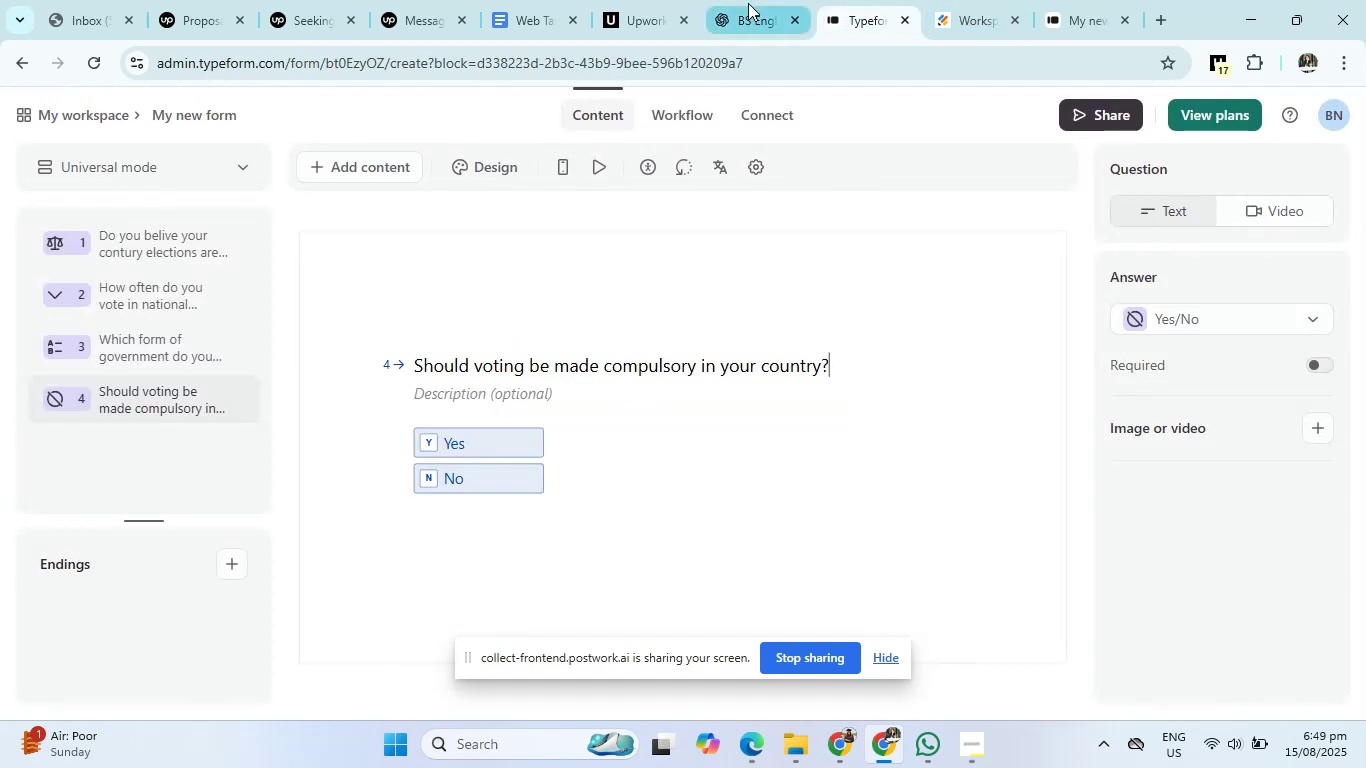 
left_click([751, 0])
 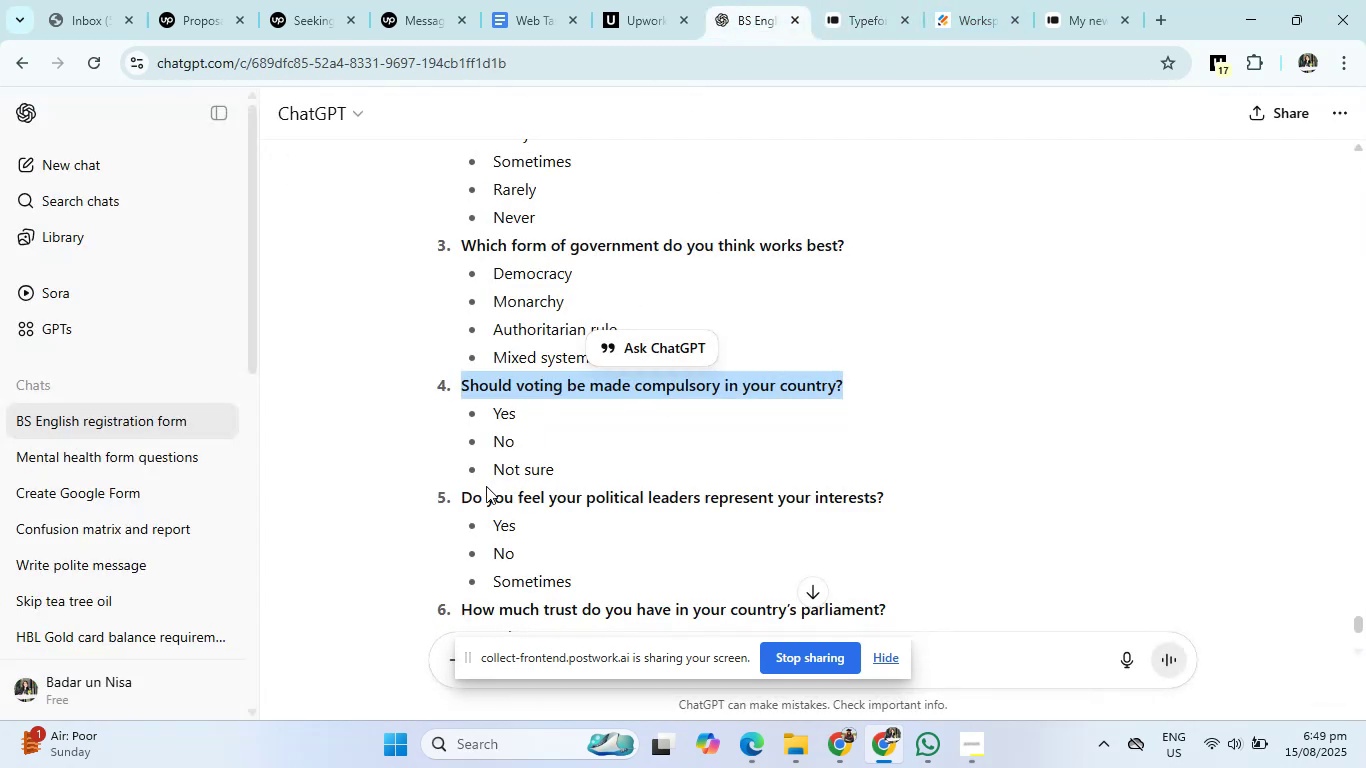 
left_click_drag(start_coordinate=[455, 499], to_coordinate=[980, 498])
 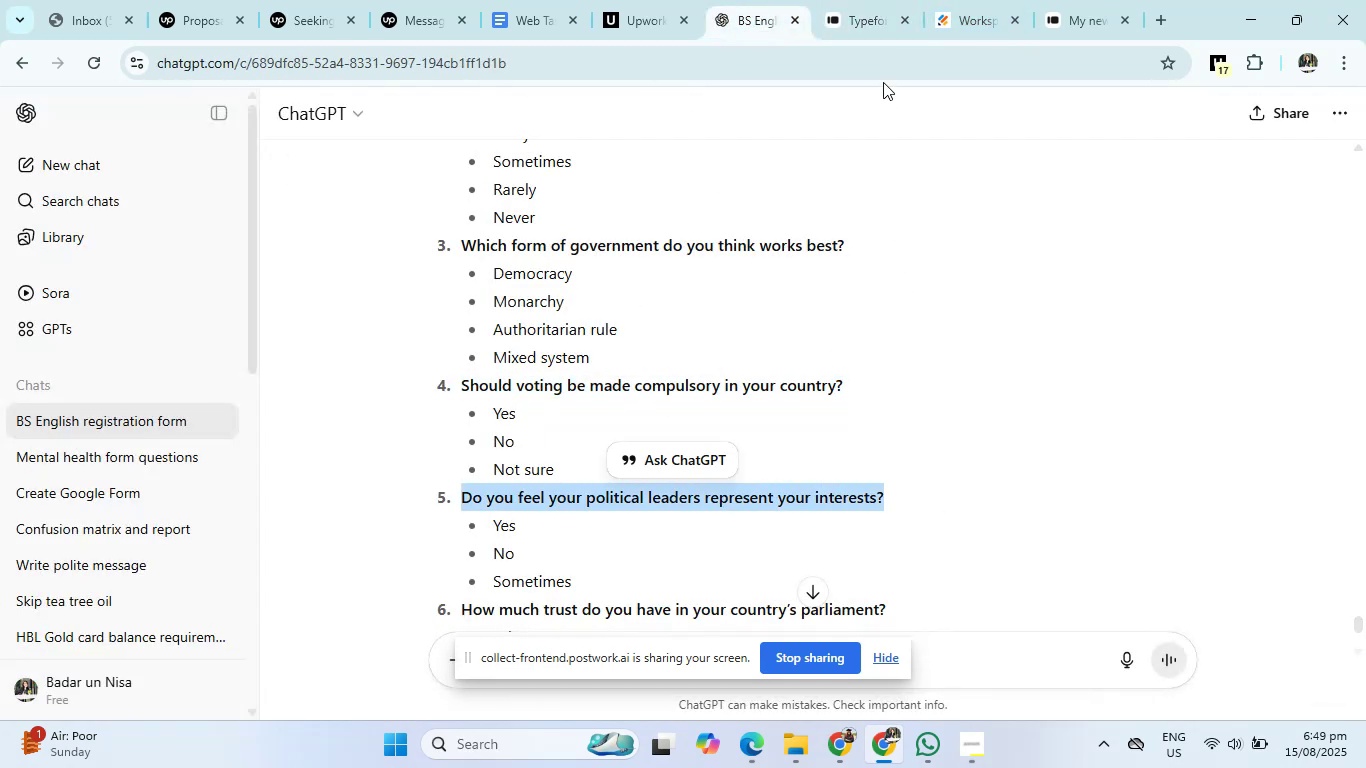 
left_click([878, 18])
 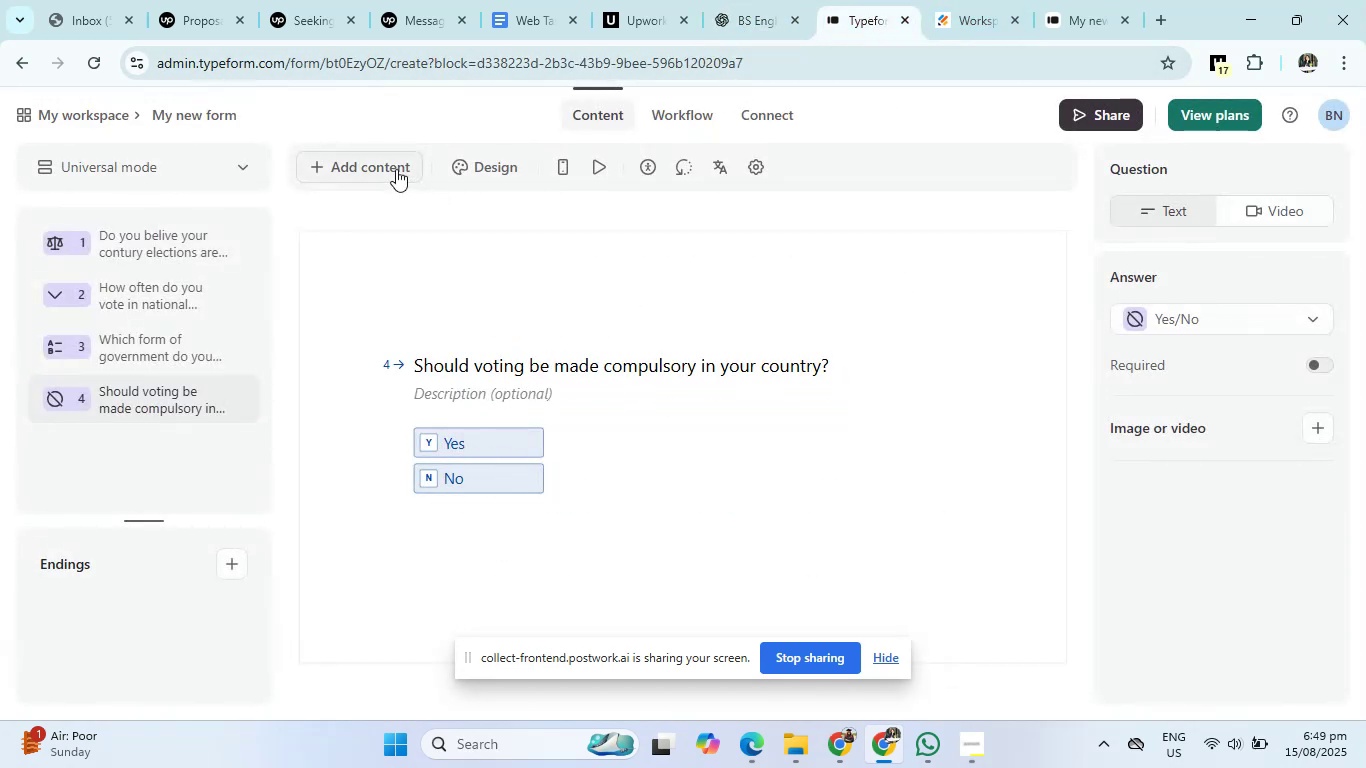 
left_click([396, 169])
 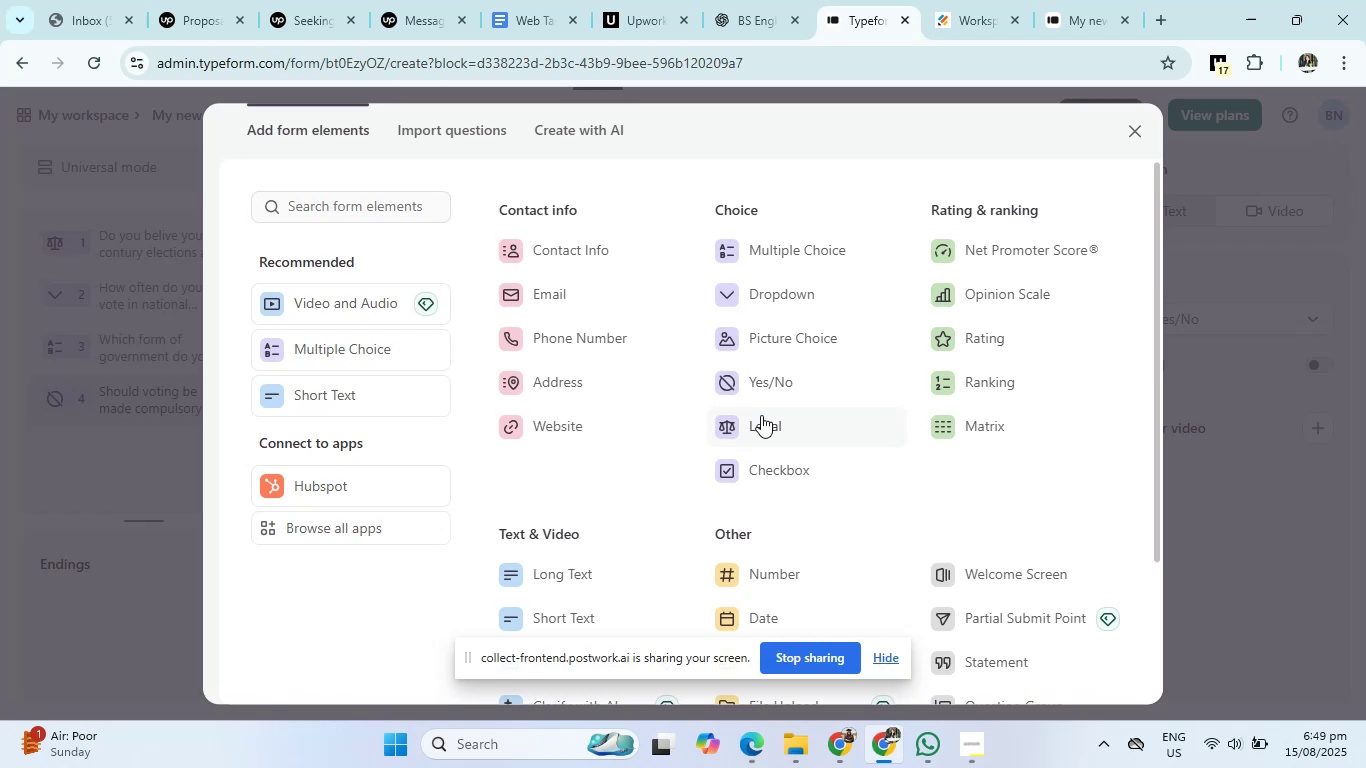 
left_click([761, 415])
 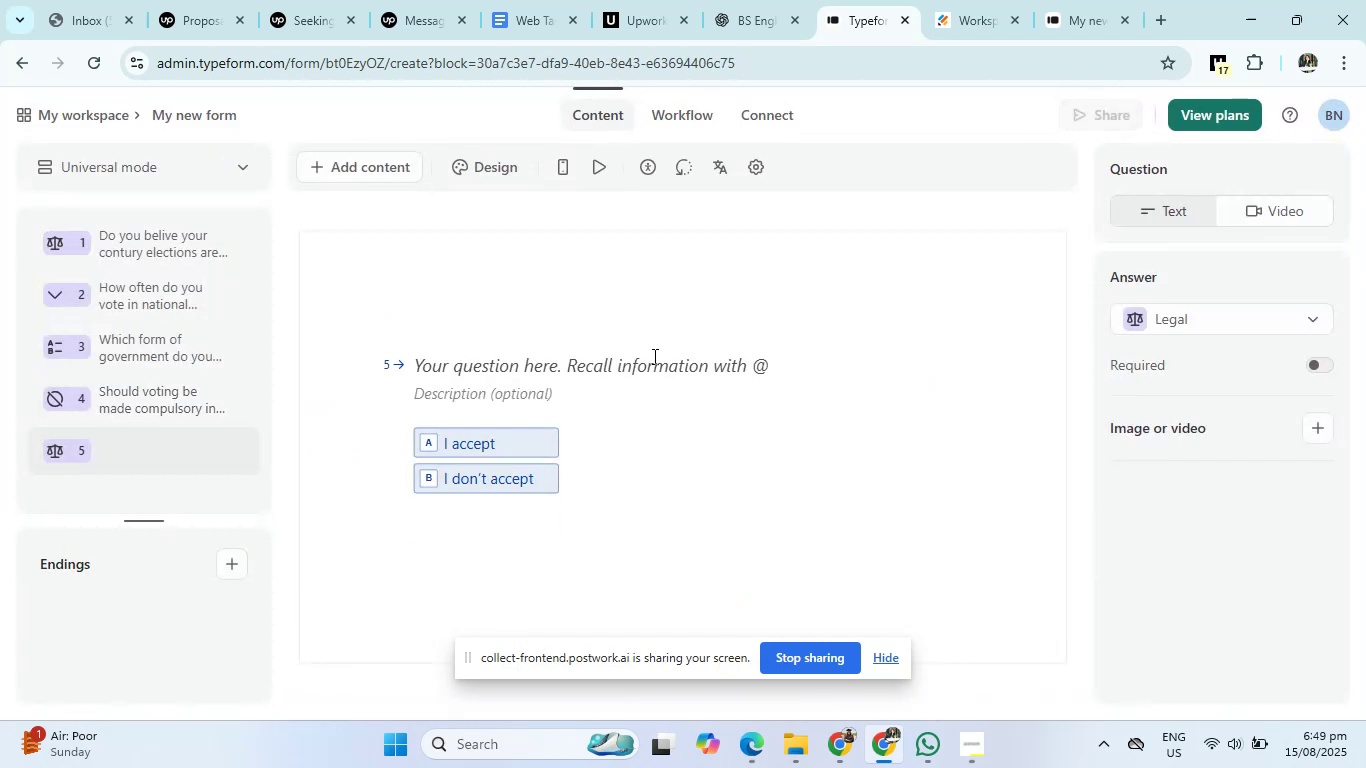 
left_click([653, 356])
 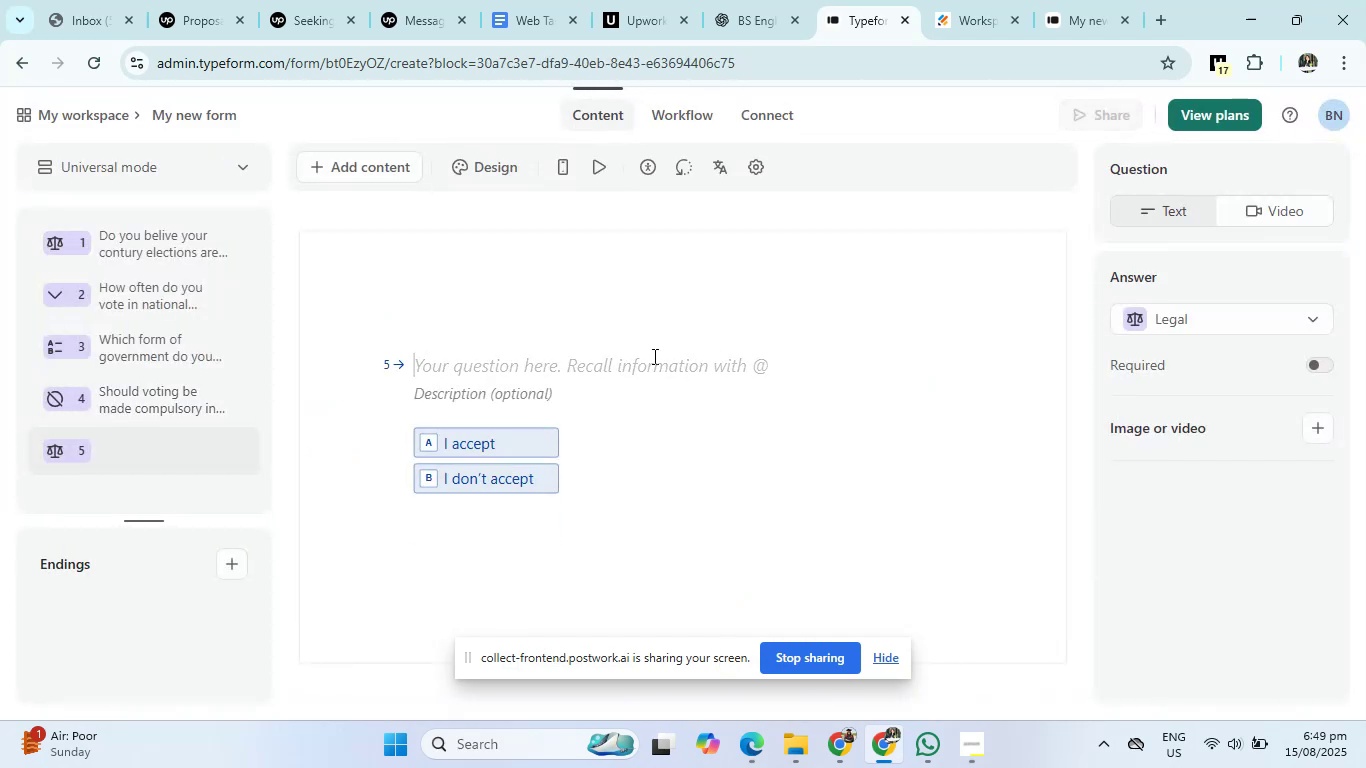 
type(Do you belive your plo)
key(Backspace)
key(Backspace)
type(olitical leaders represent your interest )
 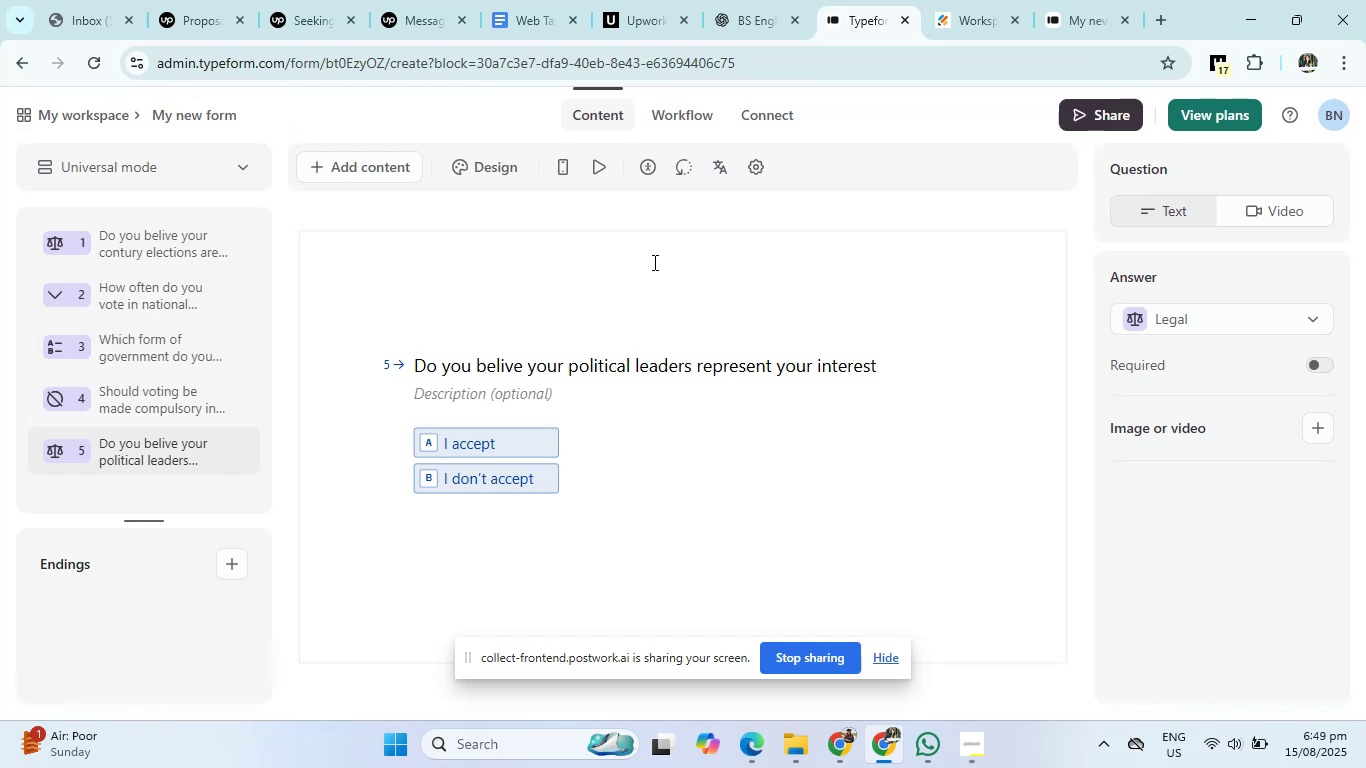 
left_click([741, 0])
 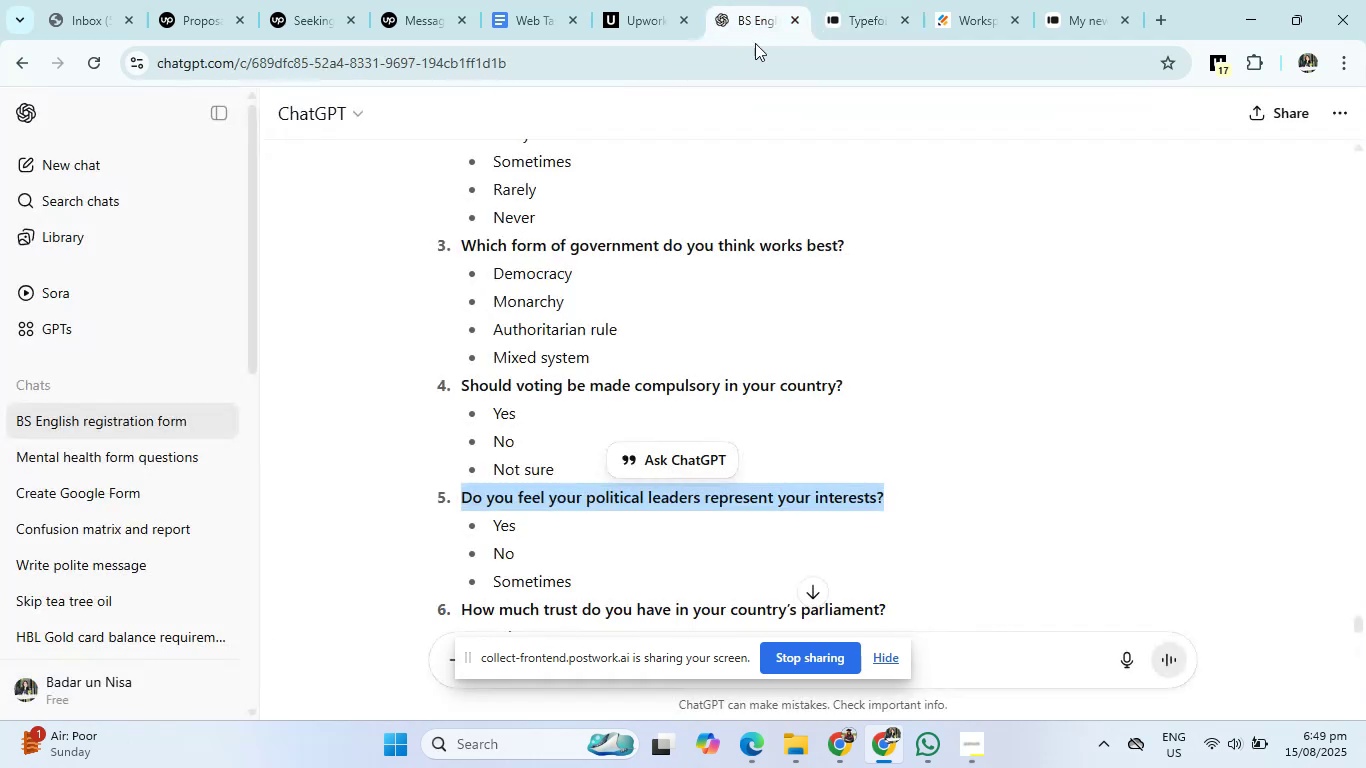 
scroll: coordinate [817, 260], scroll_direction: down, amount: 4.0
 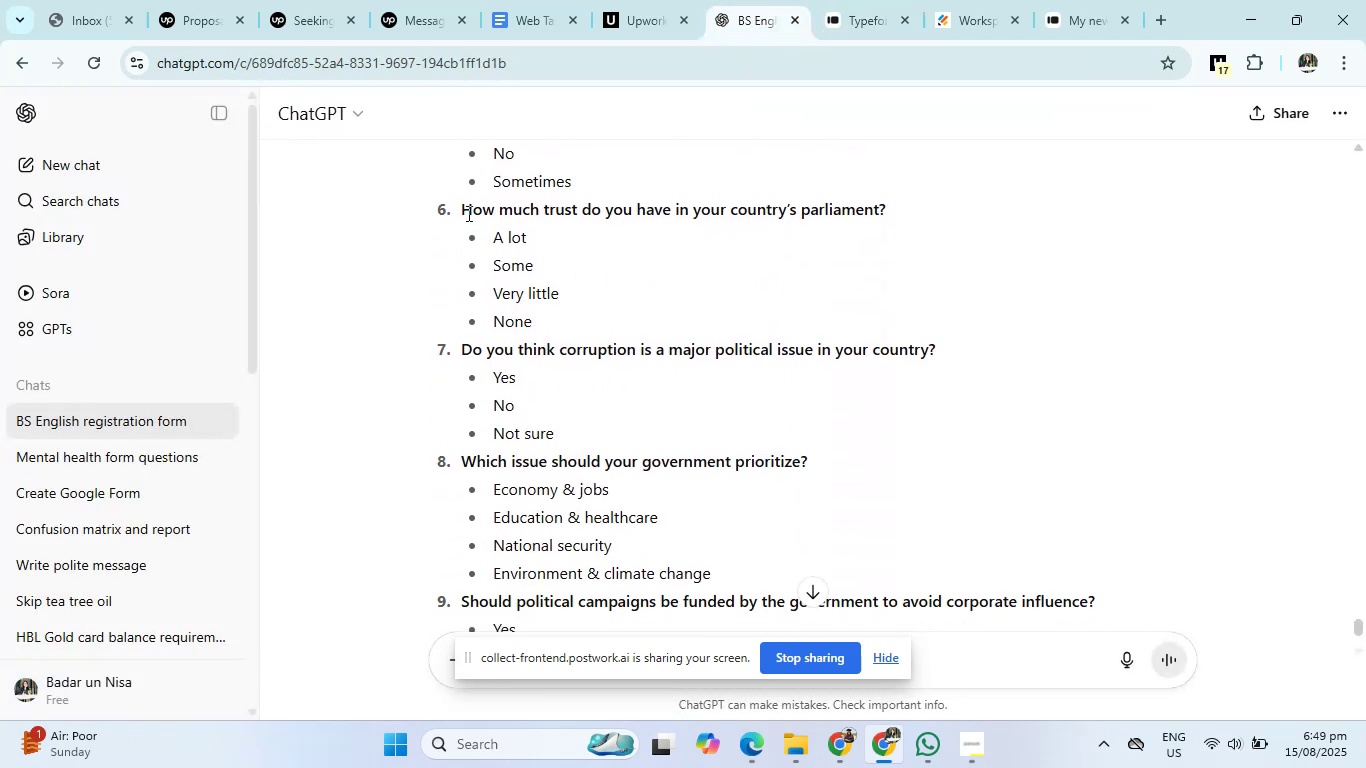 
left_click_drag(start_coordinate=[456, 211], to_coordinate=[956, 212])
 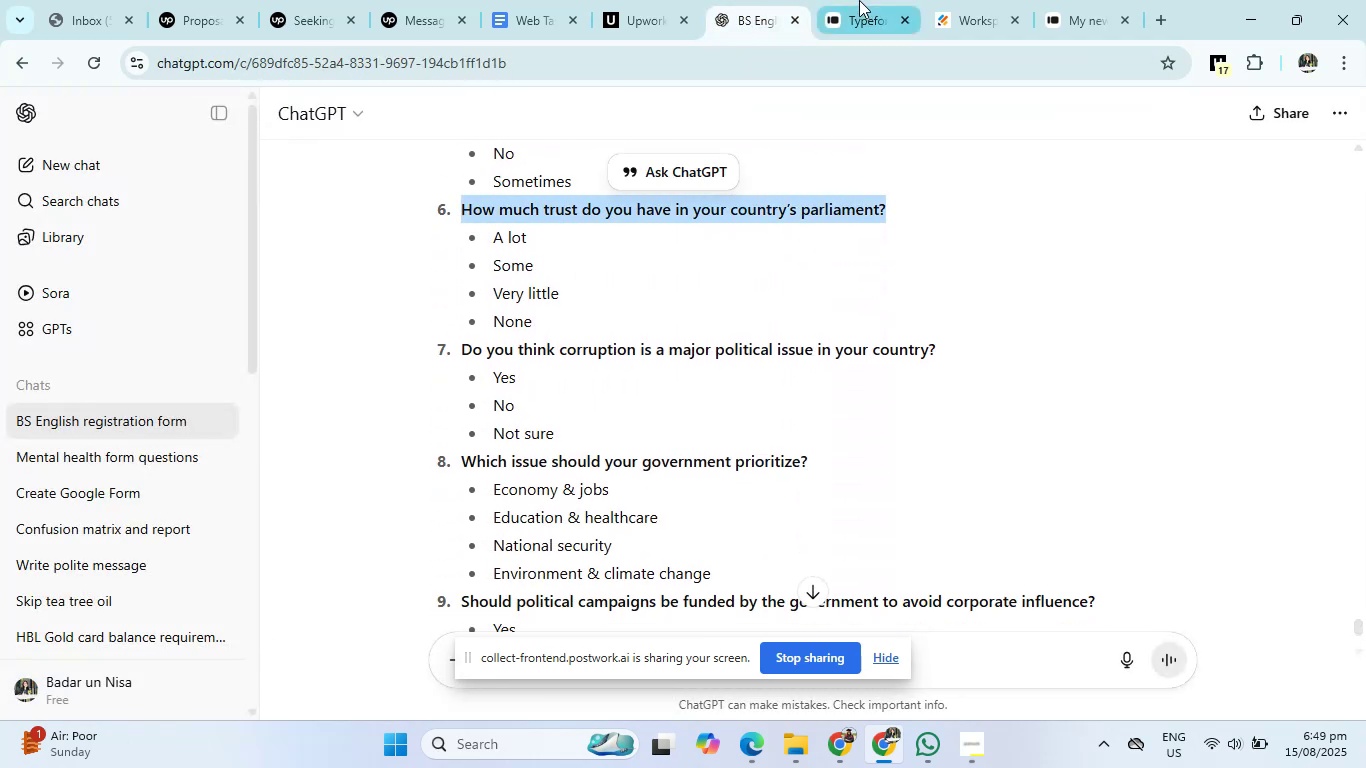 
left_click([858, 0])
 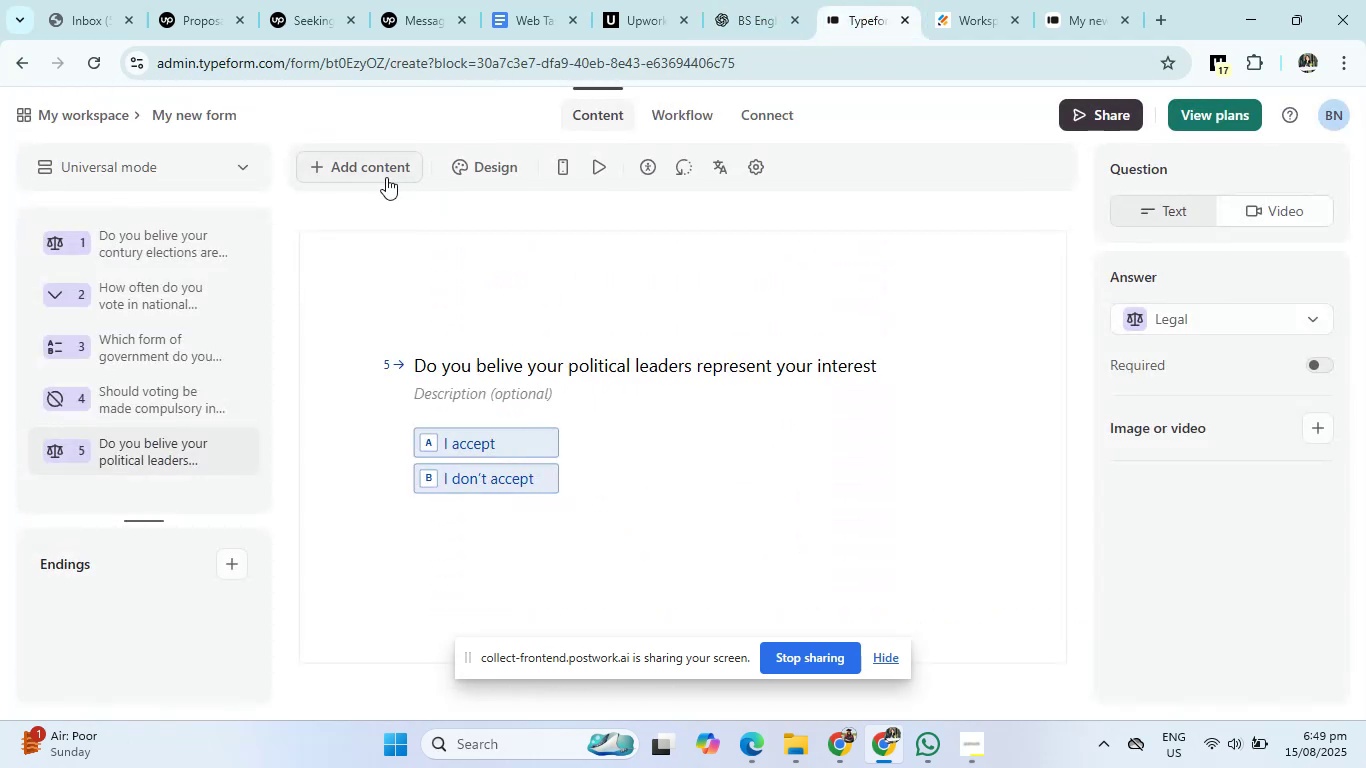 
left_click([386, 177])
 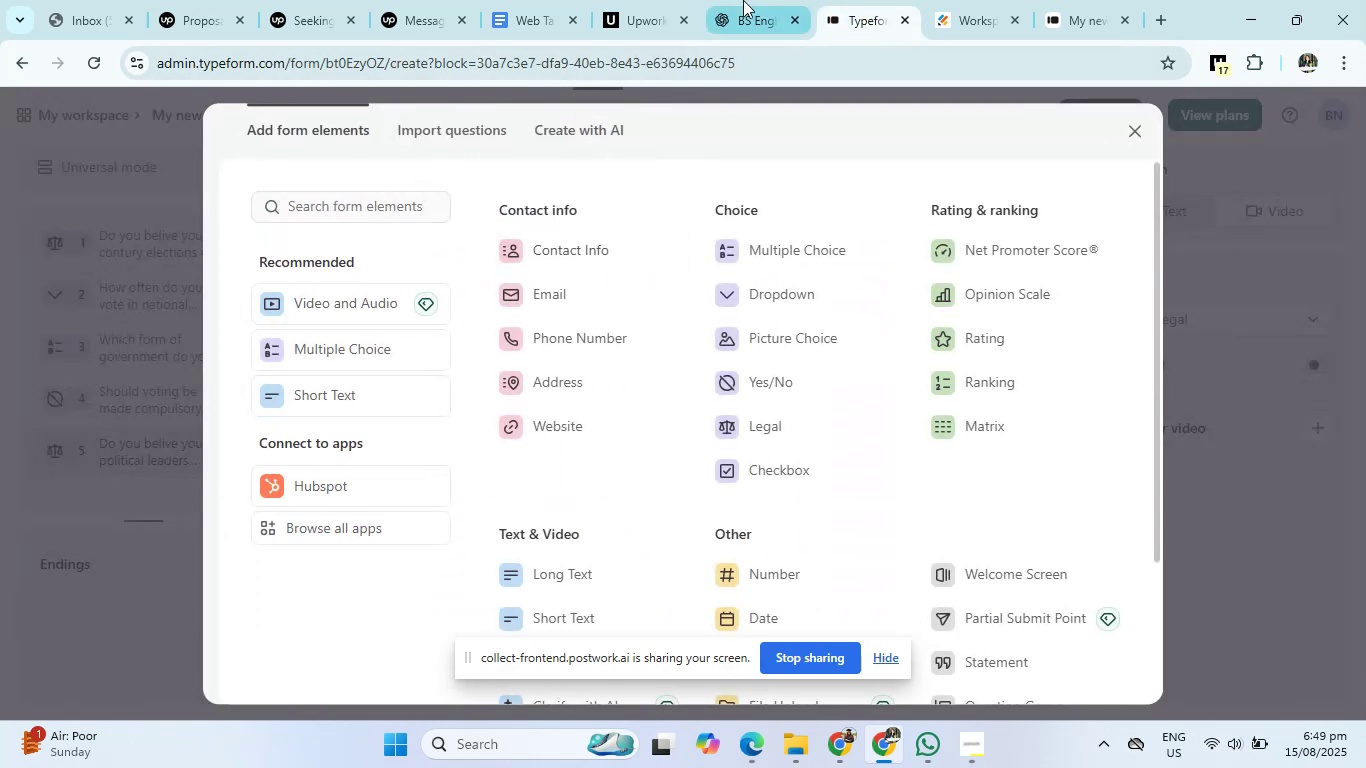 
left_click([743, 0])
 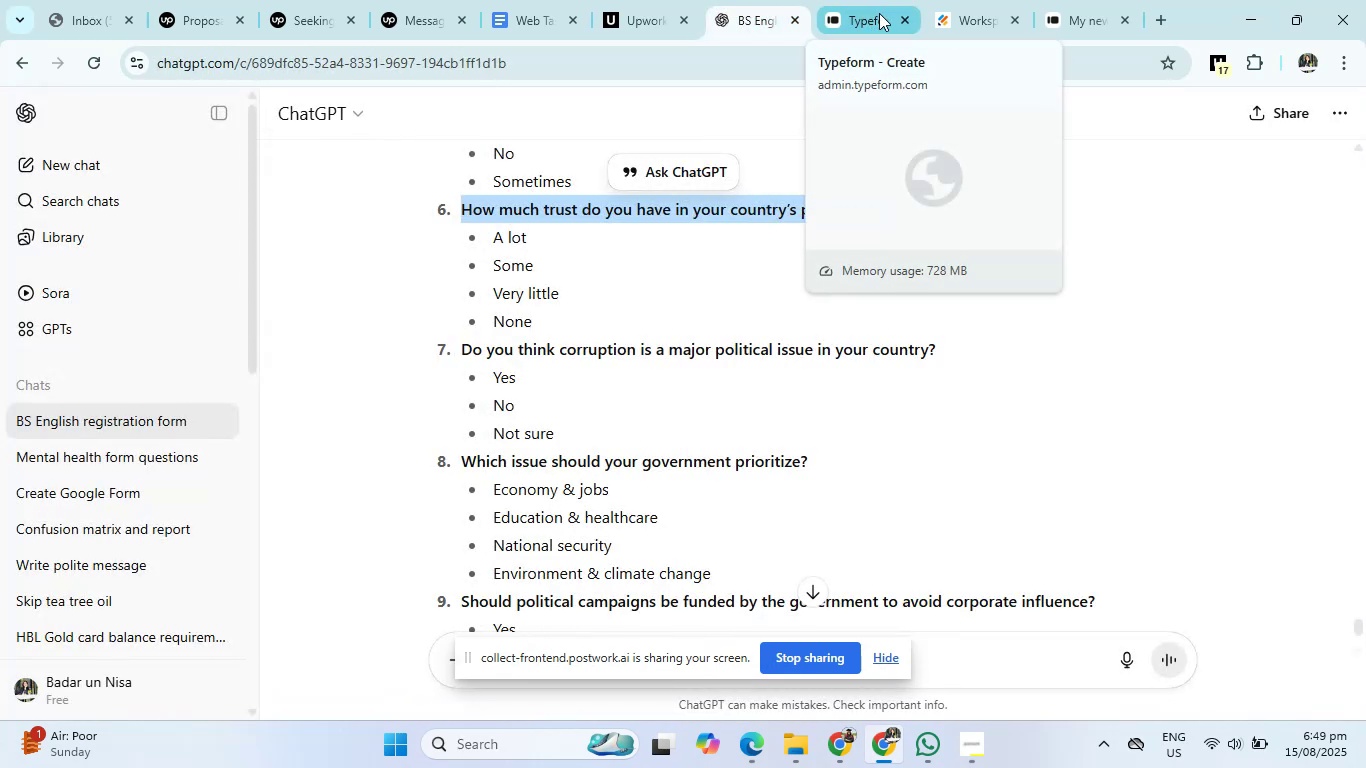 
left_click([879, 13])
 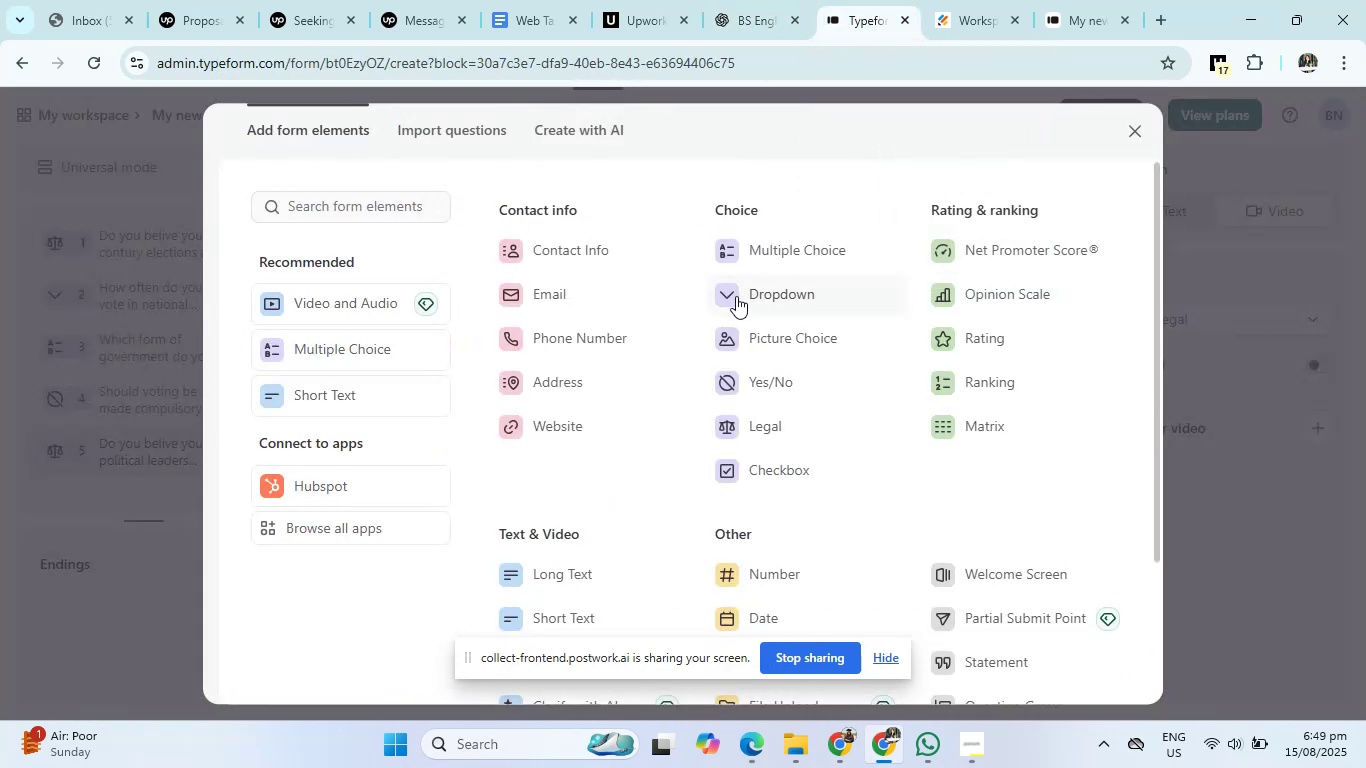 
left_click([736, 296])
 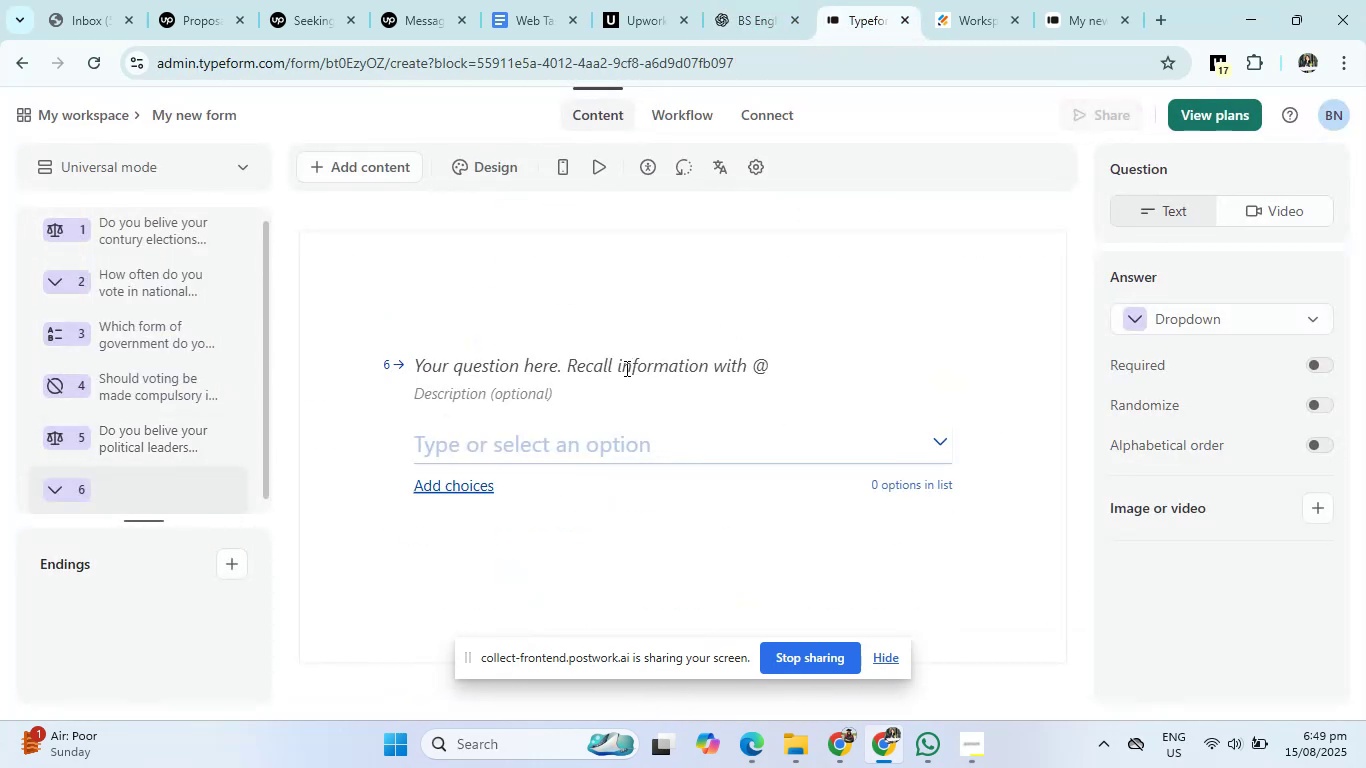 
left_click([625, 368])
 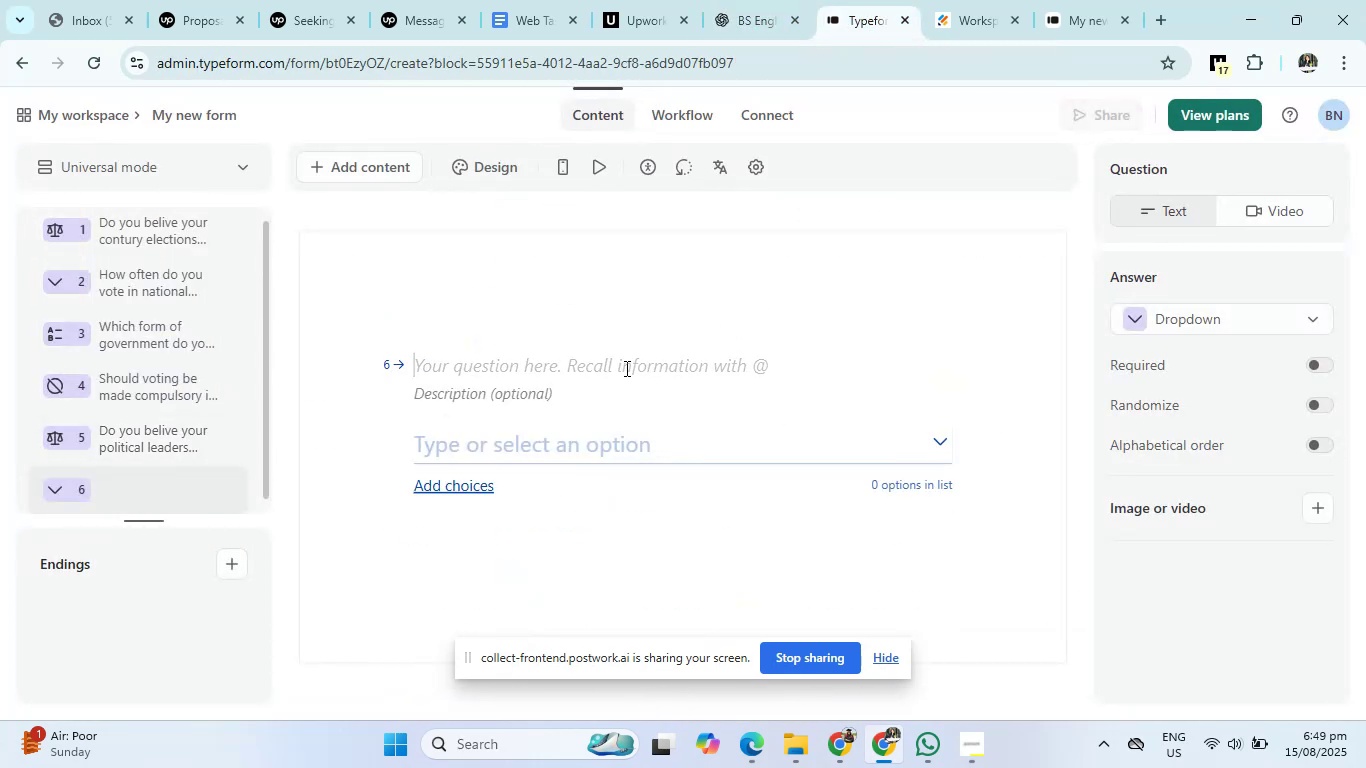 
type(How much trust do you have in con)
key(Backspace)
type(untry parliment)
 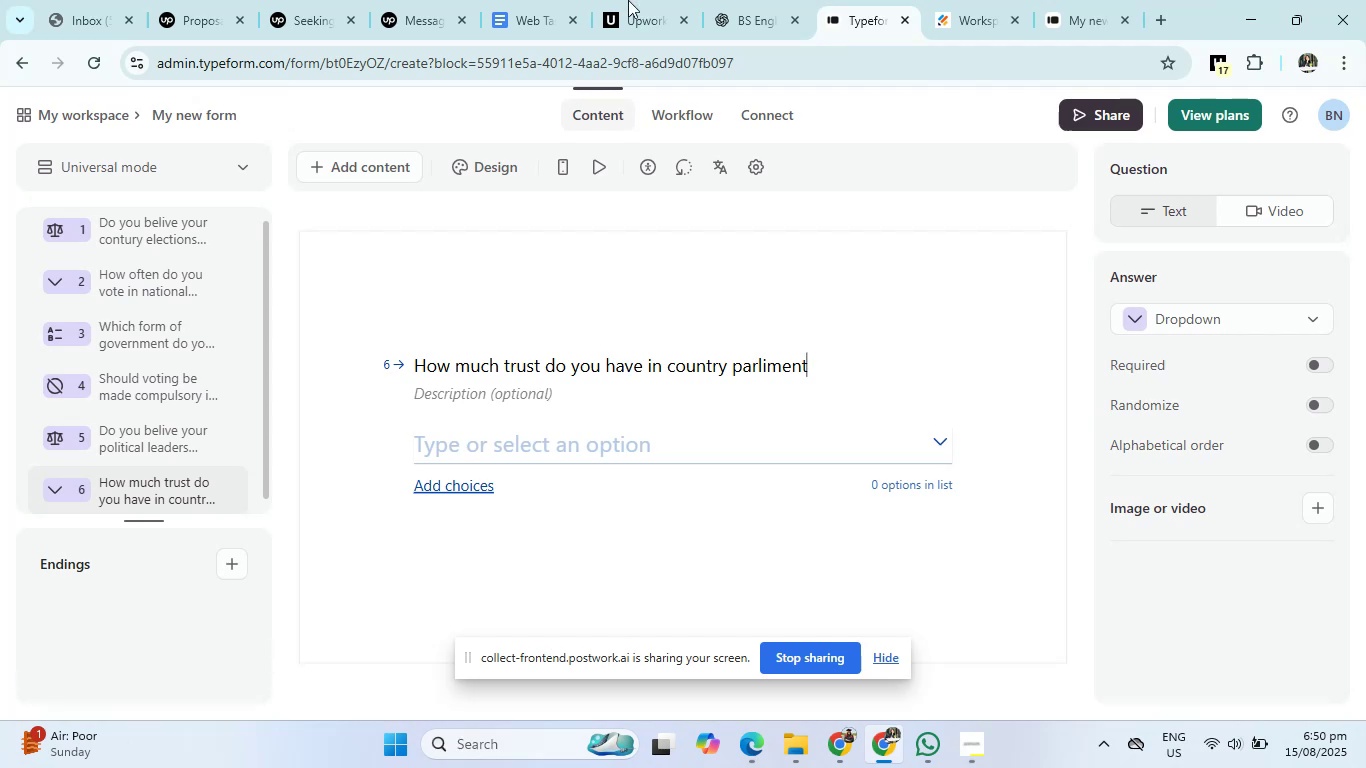 
left_click([728, 0])
 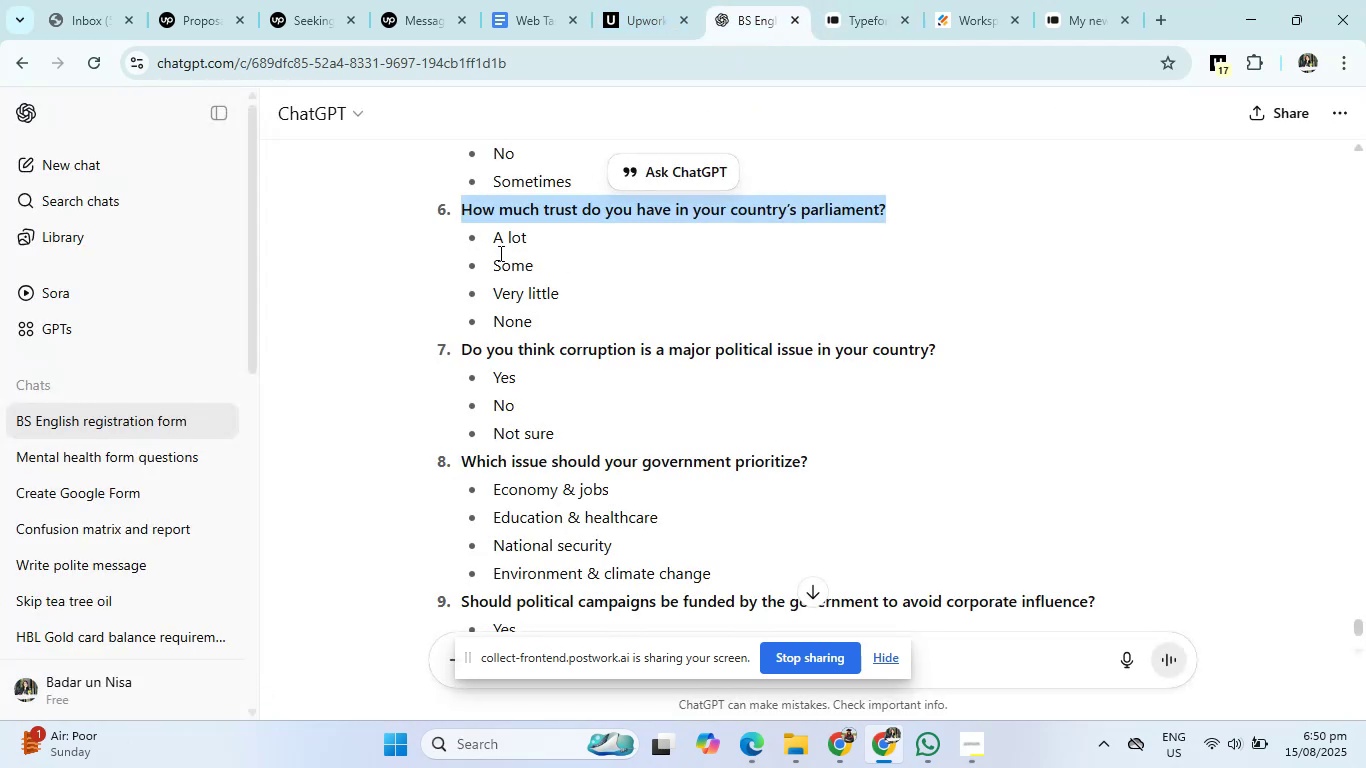 
left_click_drag(start_coordinate=[493, 236], to_coordinate=[541, 317])
 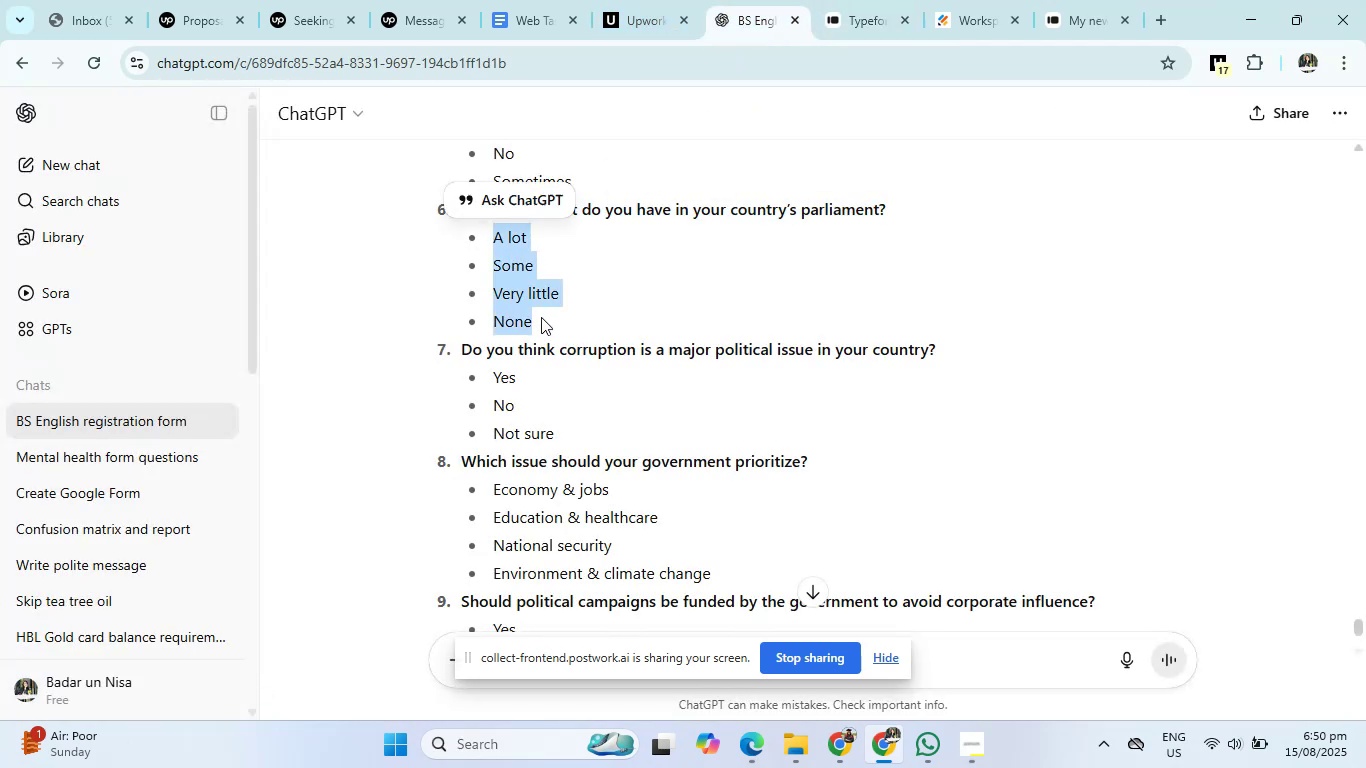 
key(Control+C)
 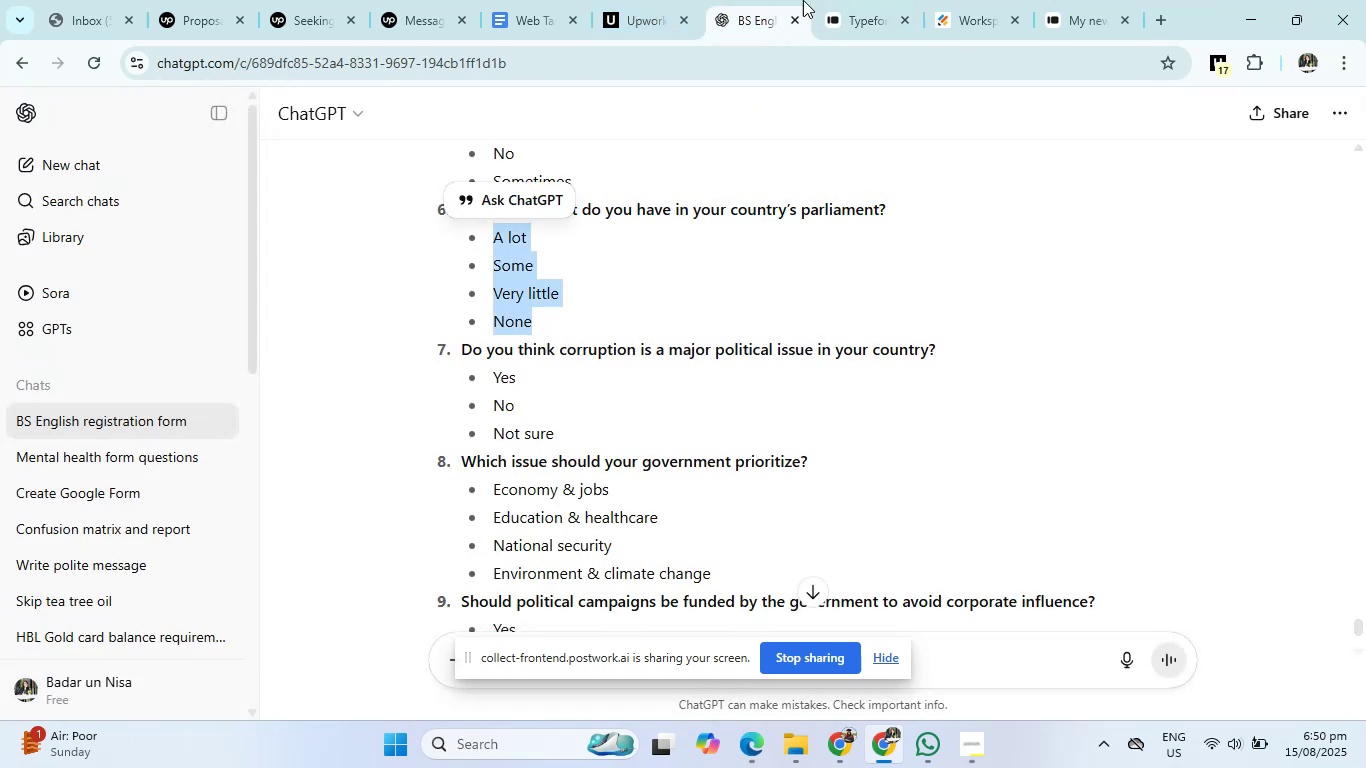 
left_click([835, 0])
 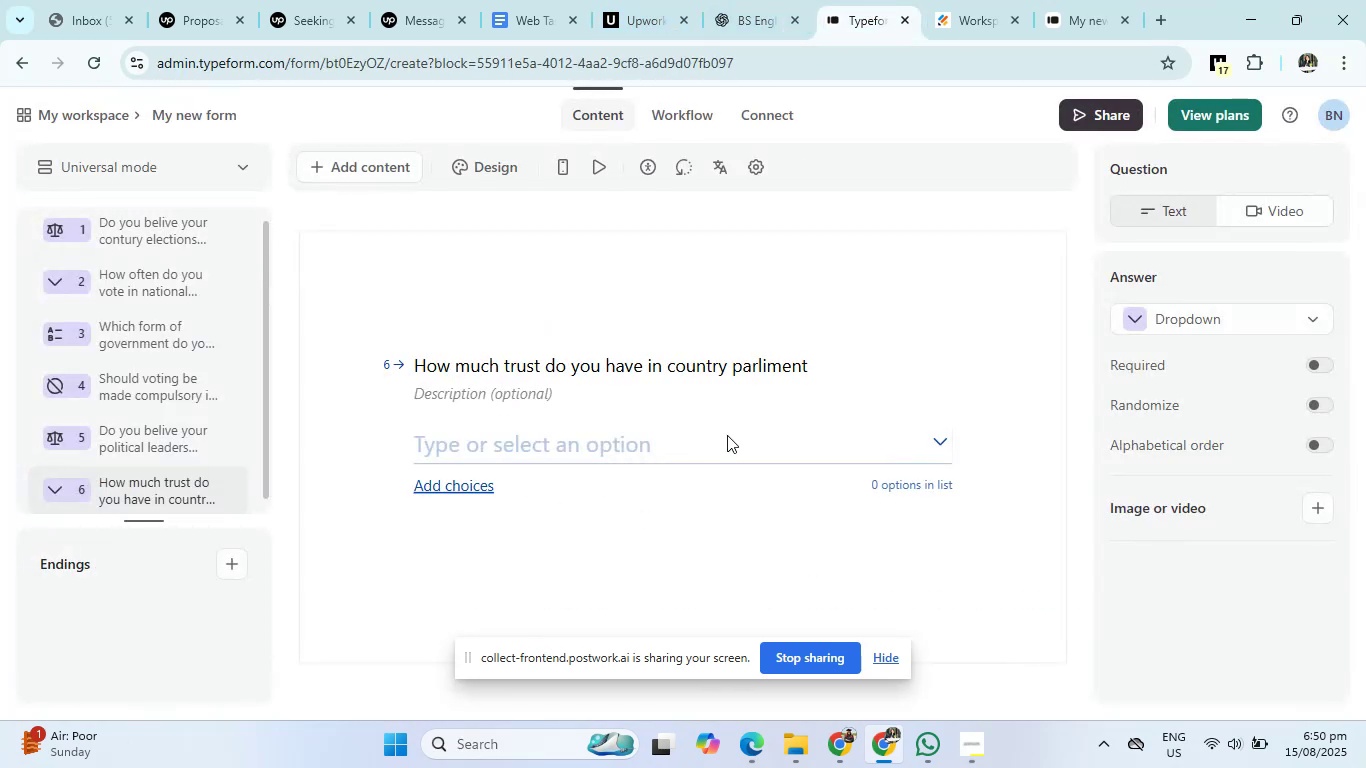 
left_click([721, 449])
 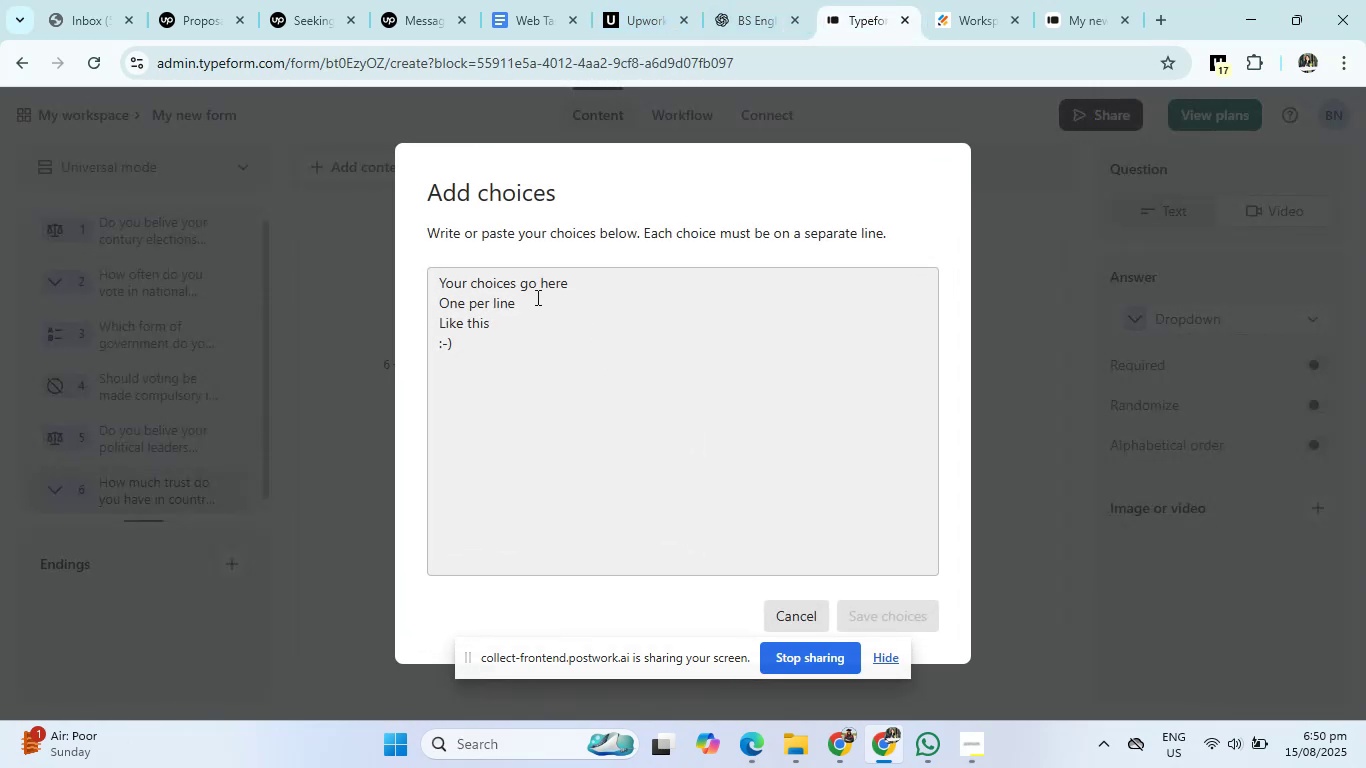 
left_click([499, 275])
 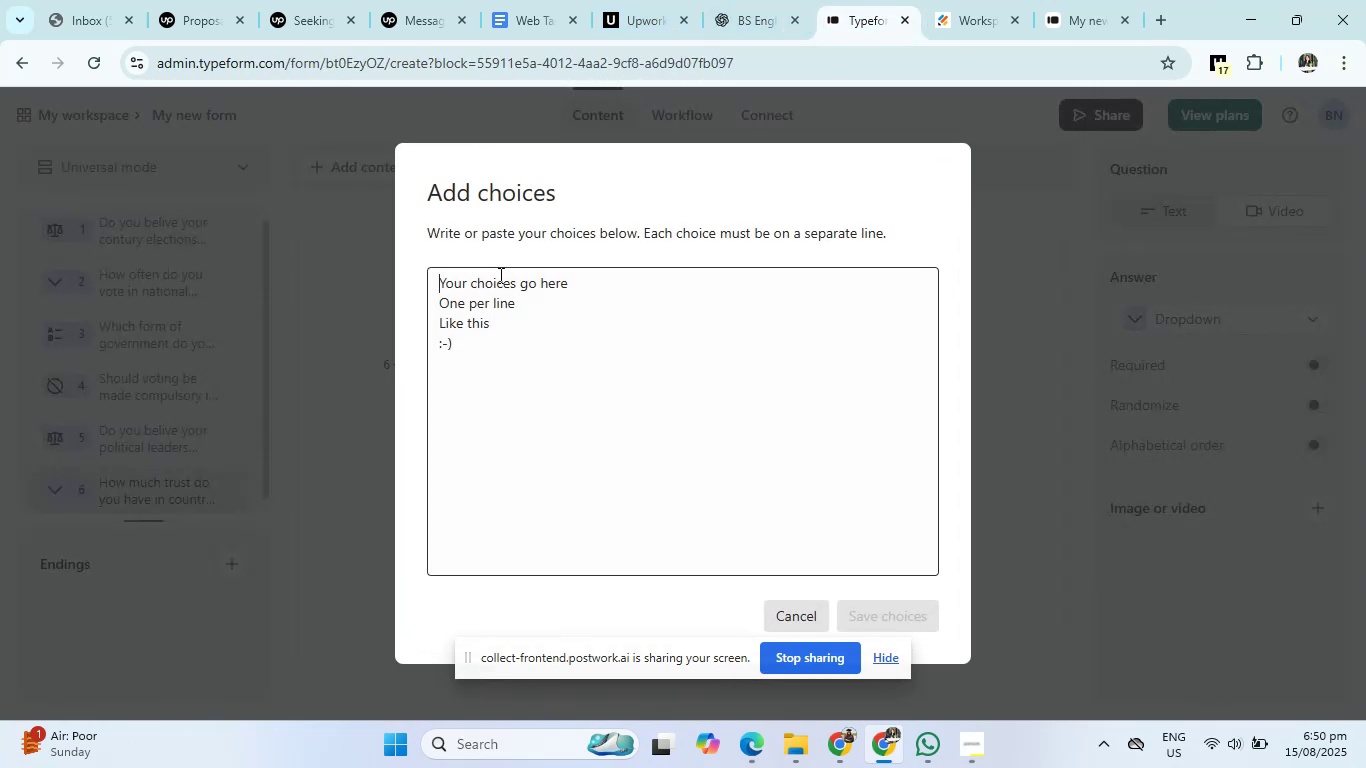 
key(Control+V)
 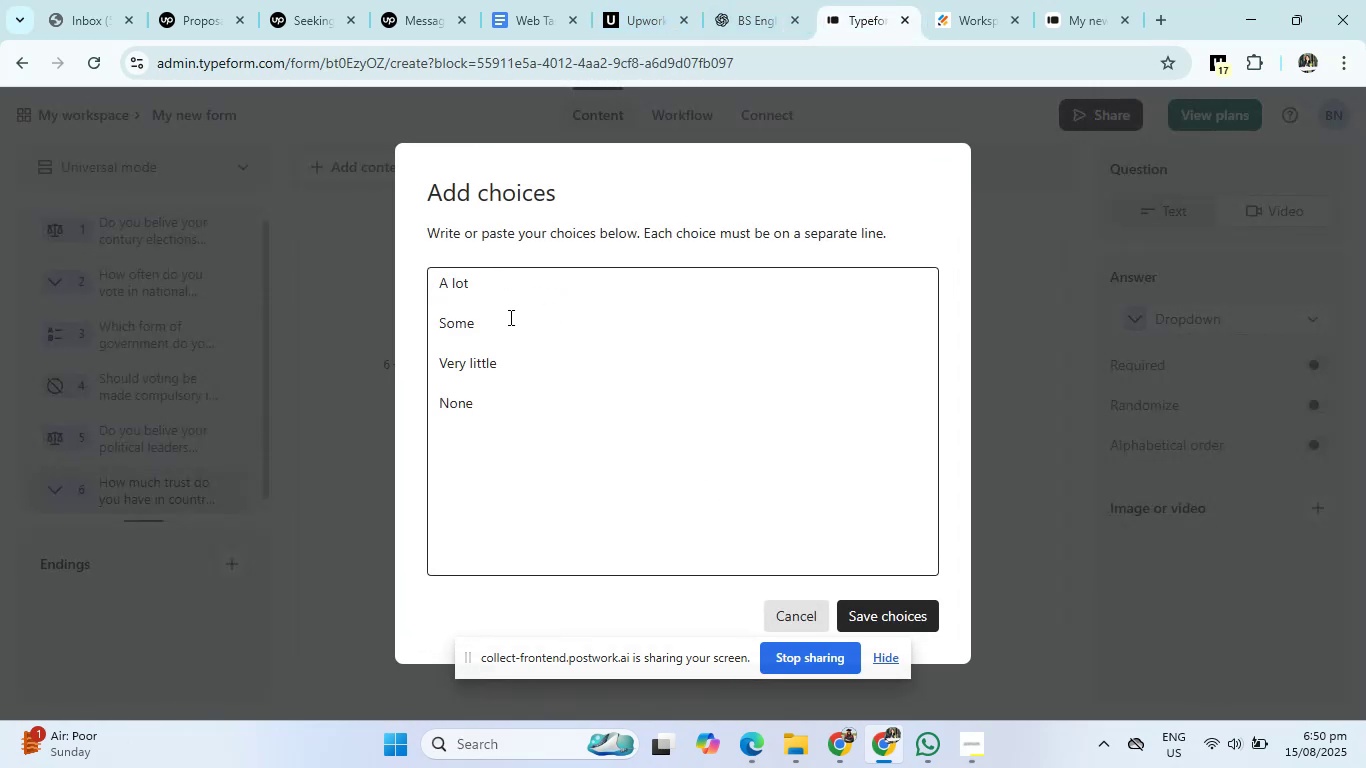 
left_click([506, 302])
 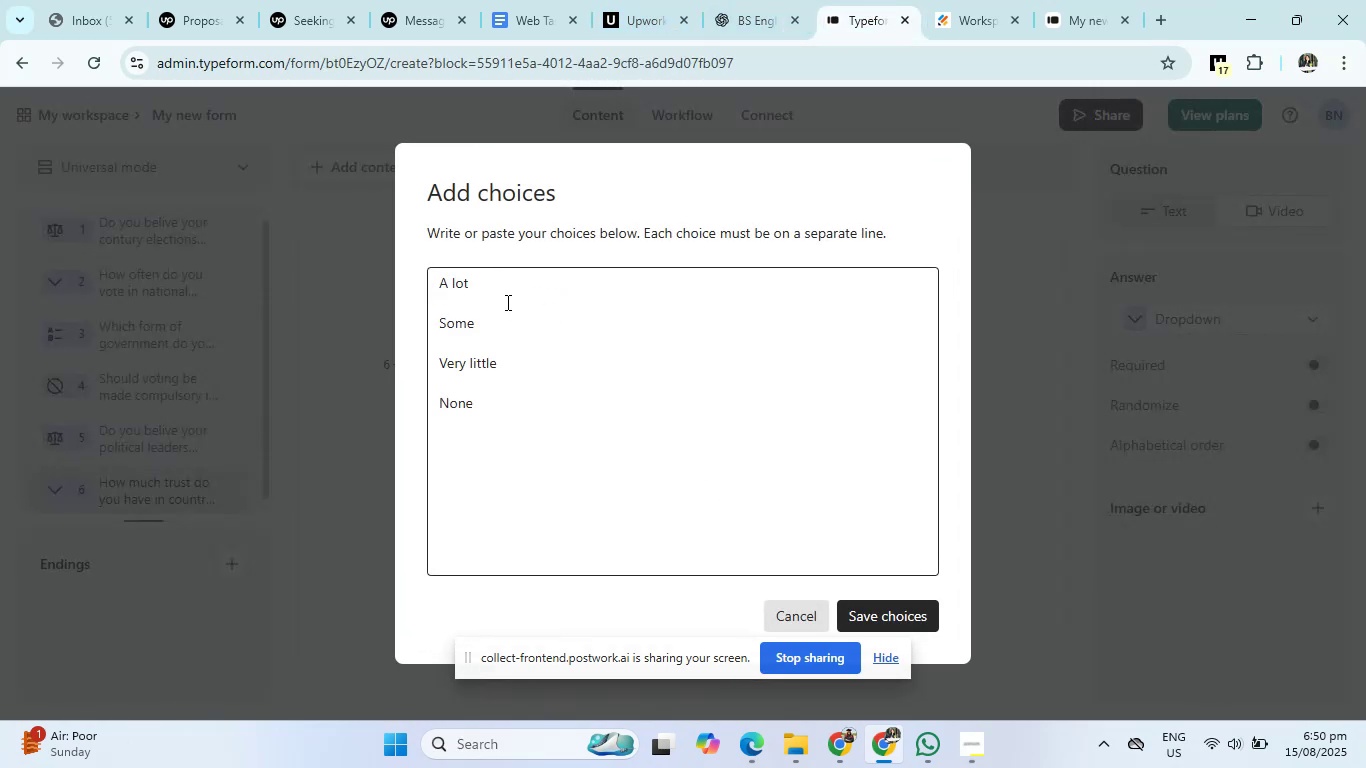 
key(Backspace)
 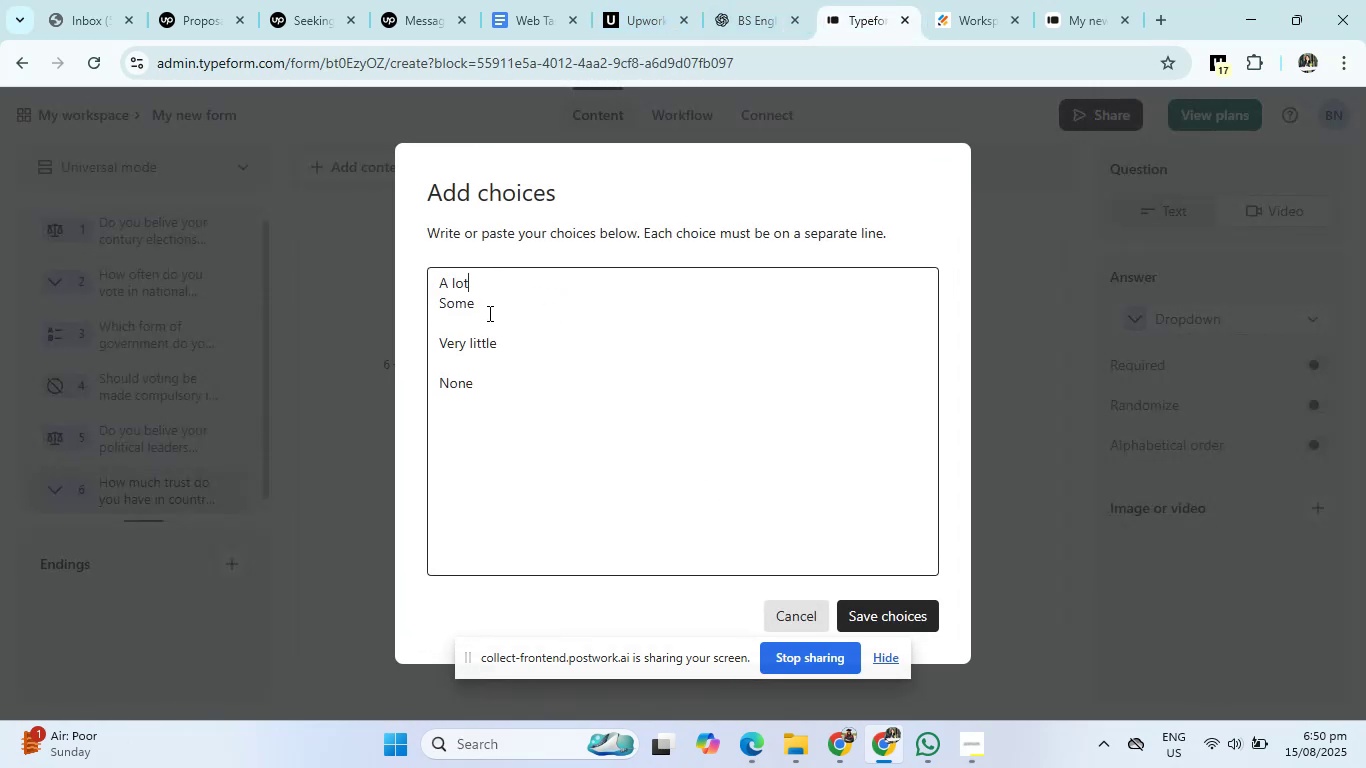 
left_click([488, 313])
 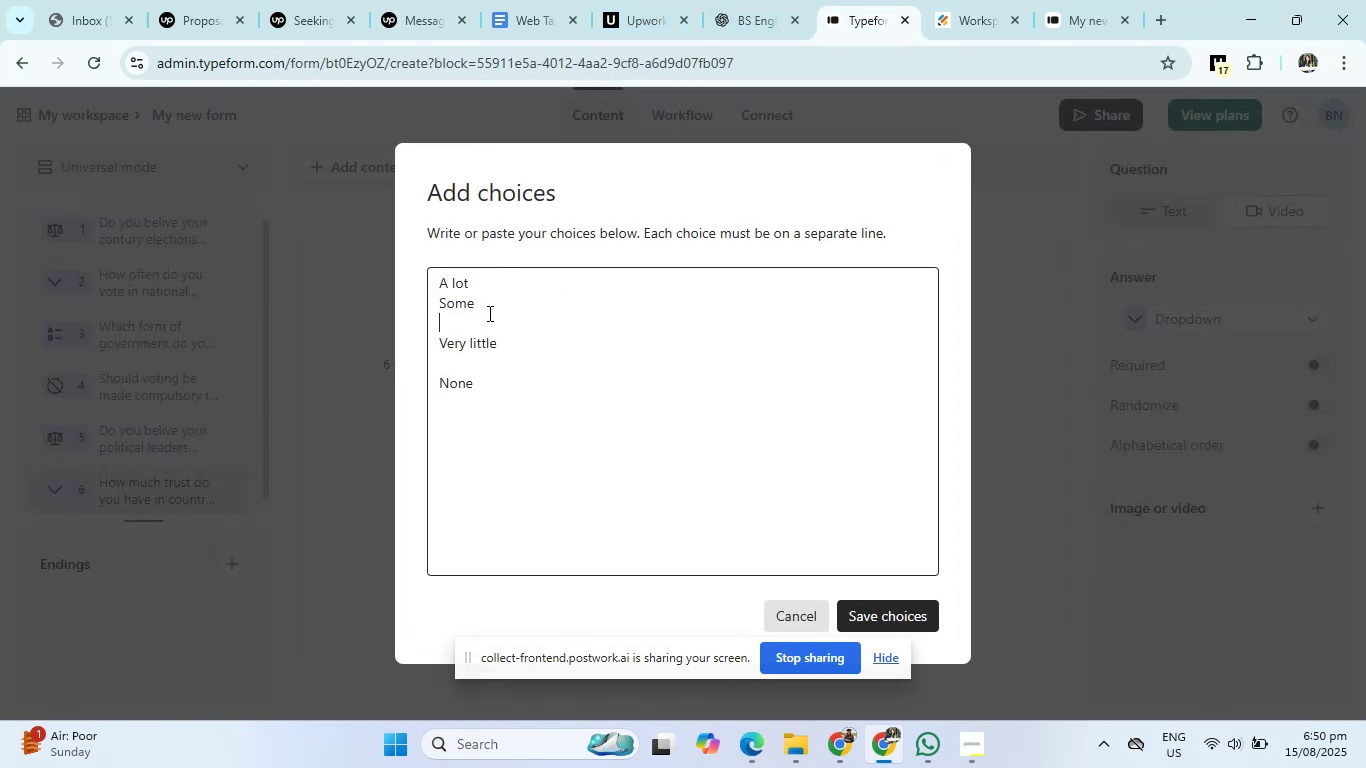 
key(Backspace)
 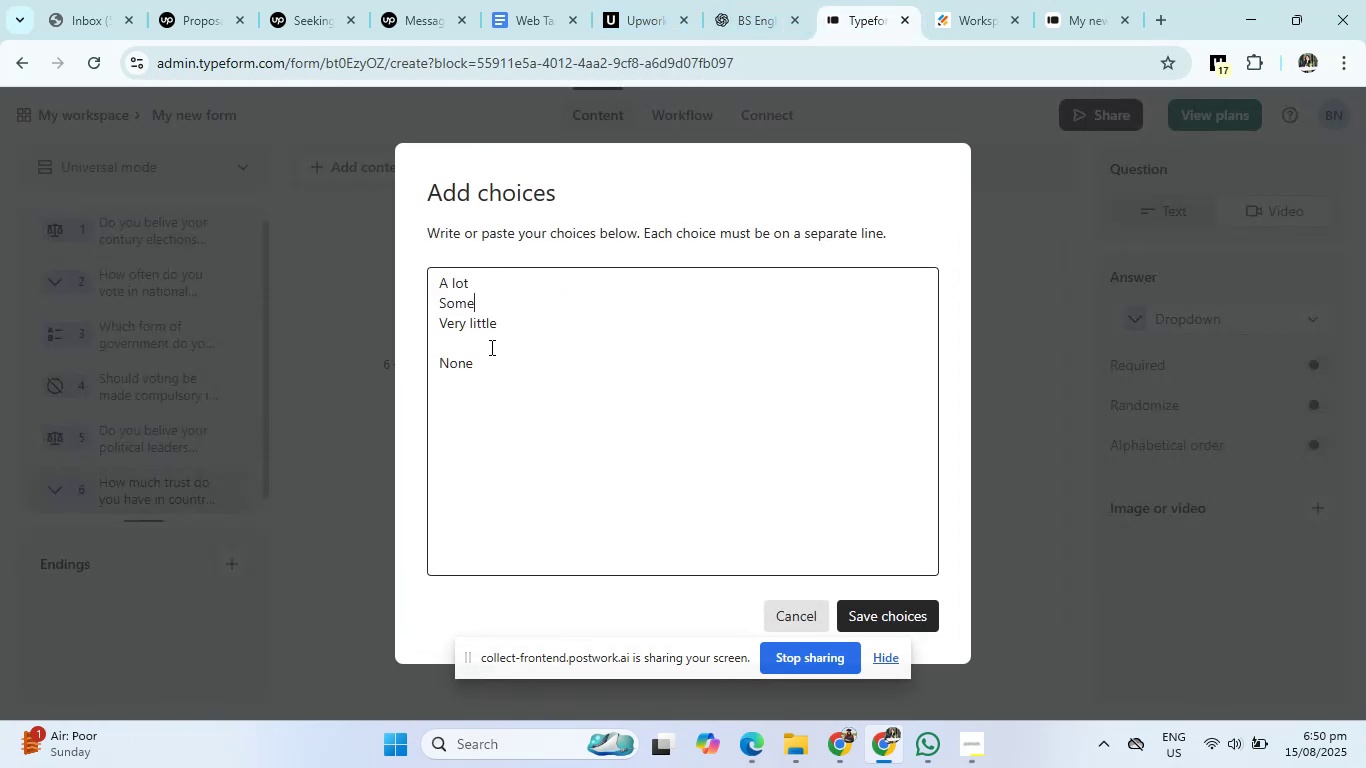 
left_click([490, 347])
 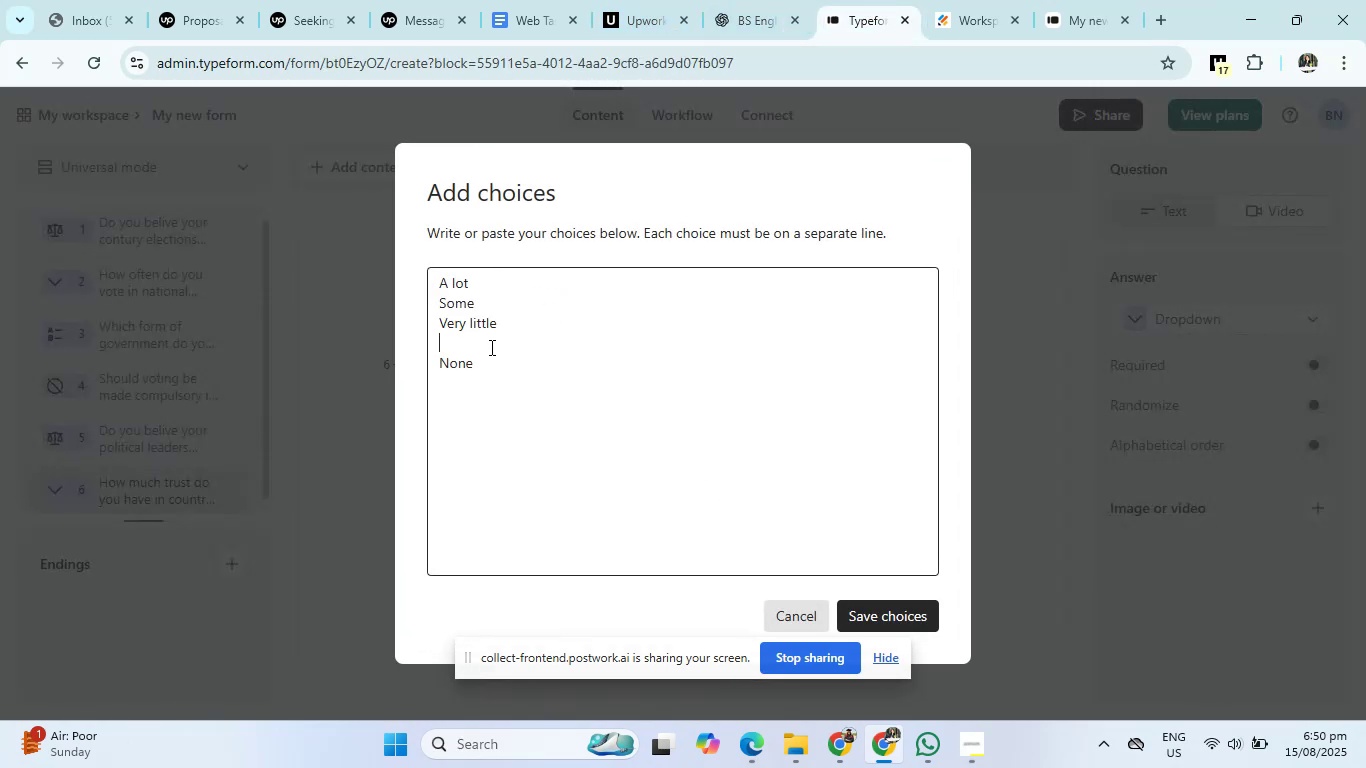 
key(Backspace)
 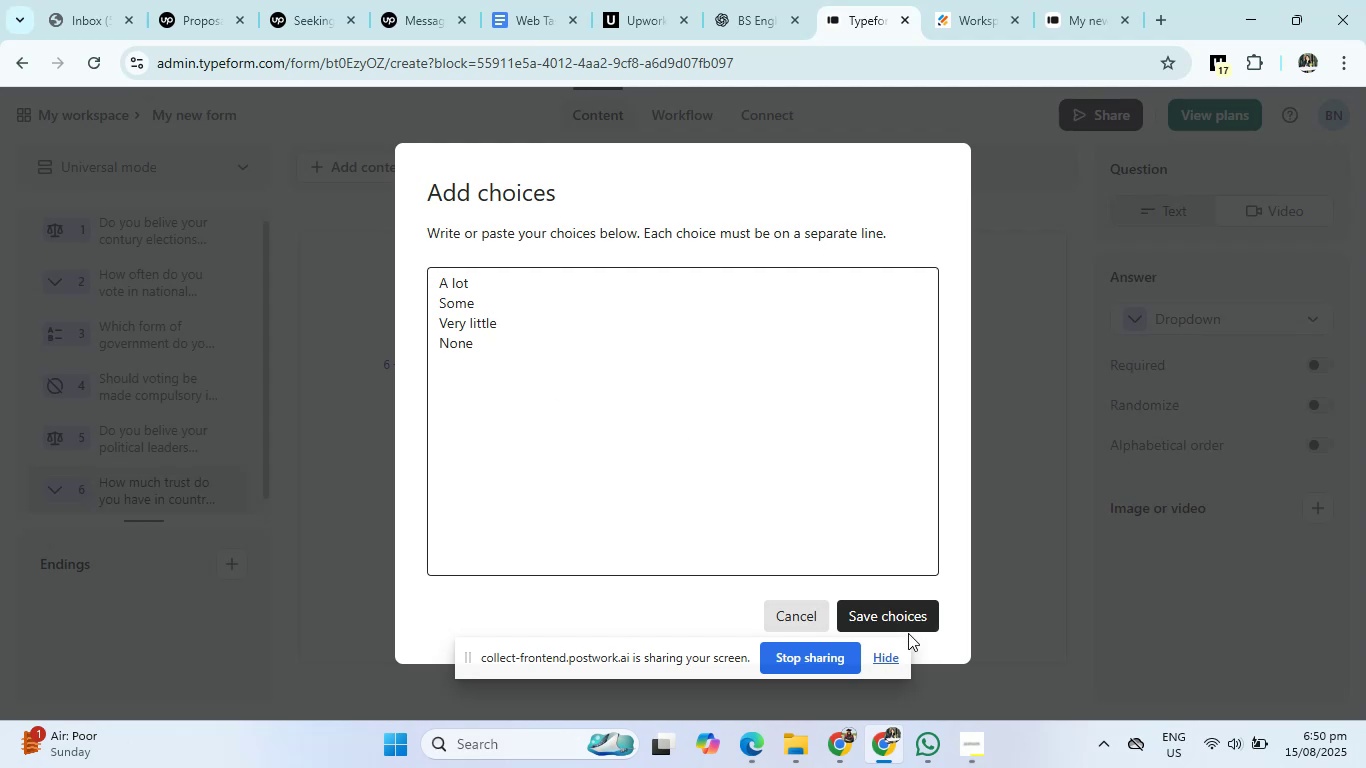 
left_click([907, 620])
 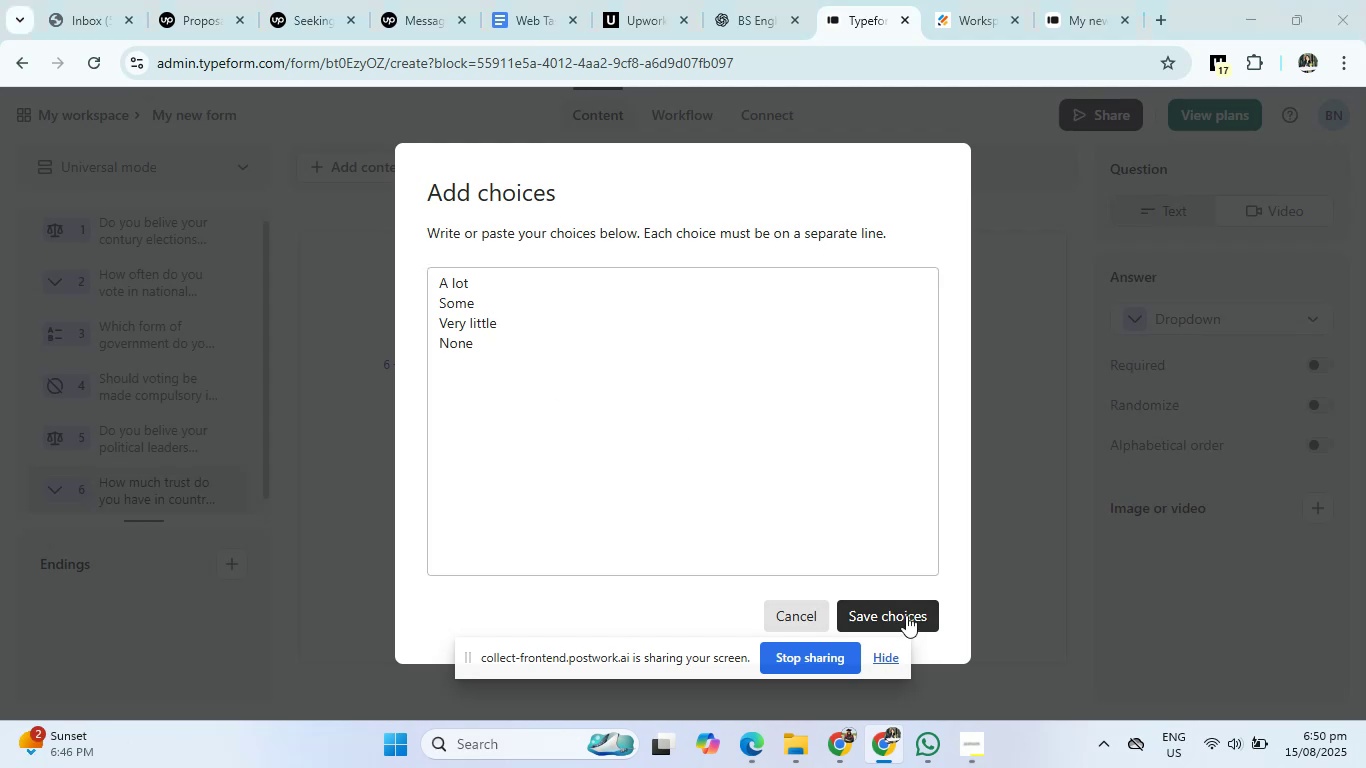 
left_click([904, 611])
 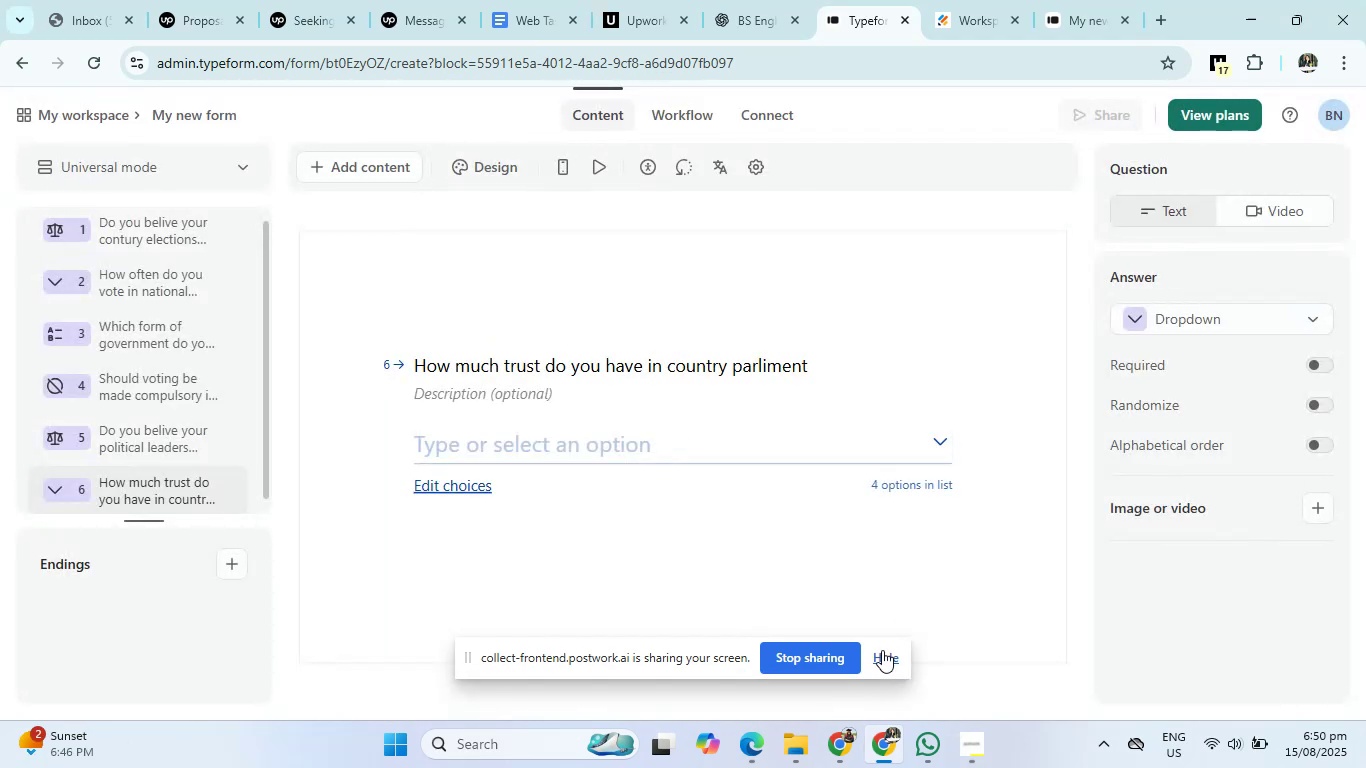 
left_click([884, 652])
 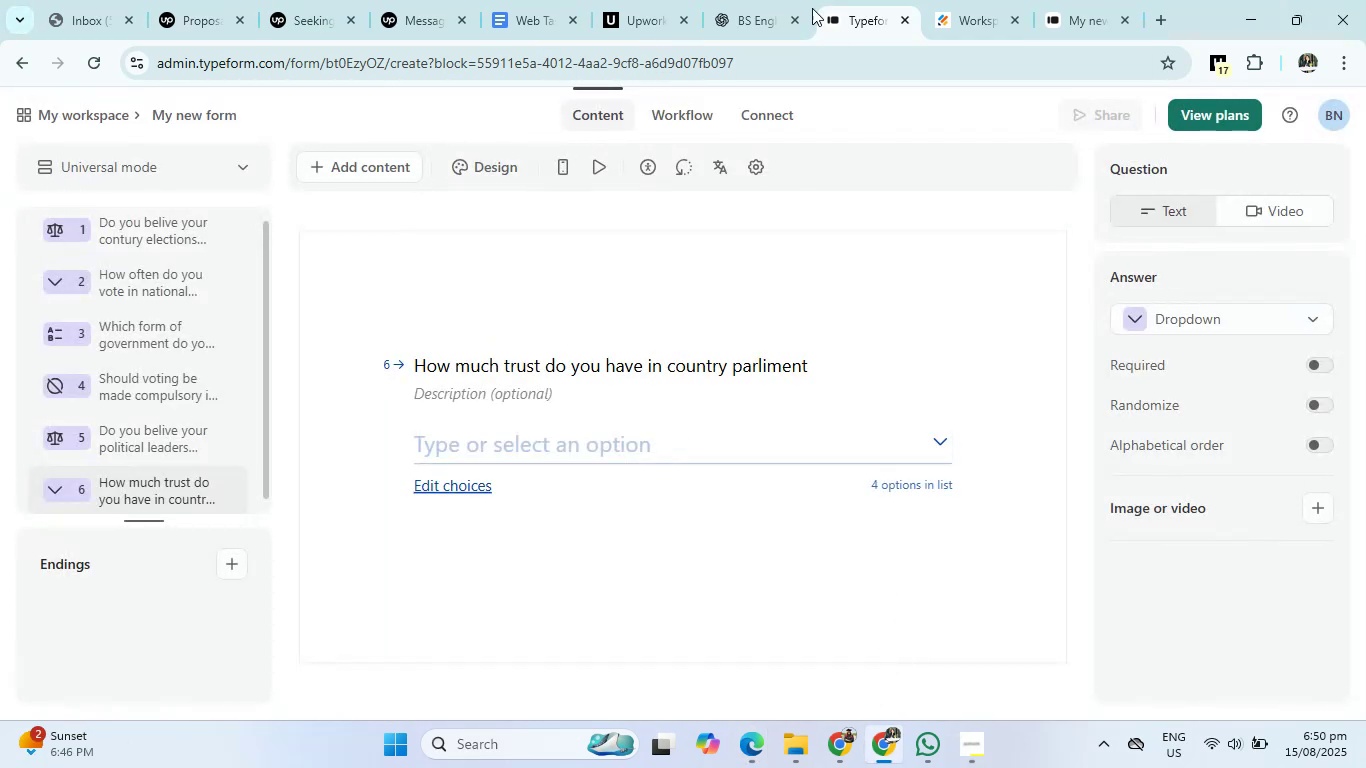 
left_click([754, 0])
 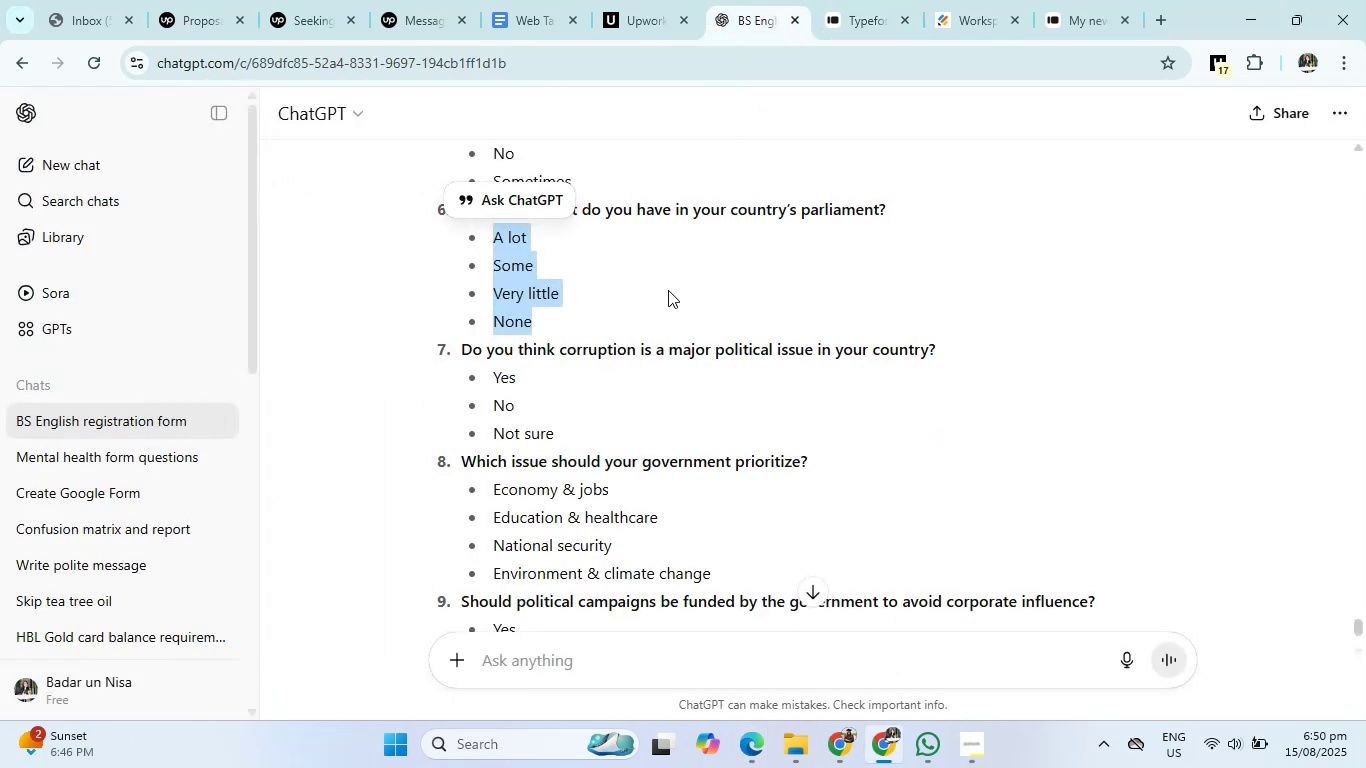 
scroll: coordinate [668, 295], scroll_direction: down, amount: 1.0
 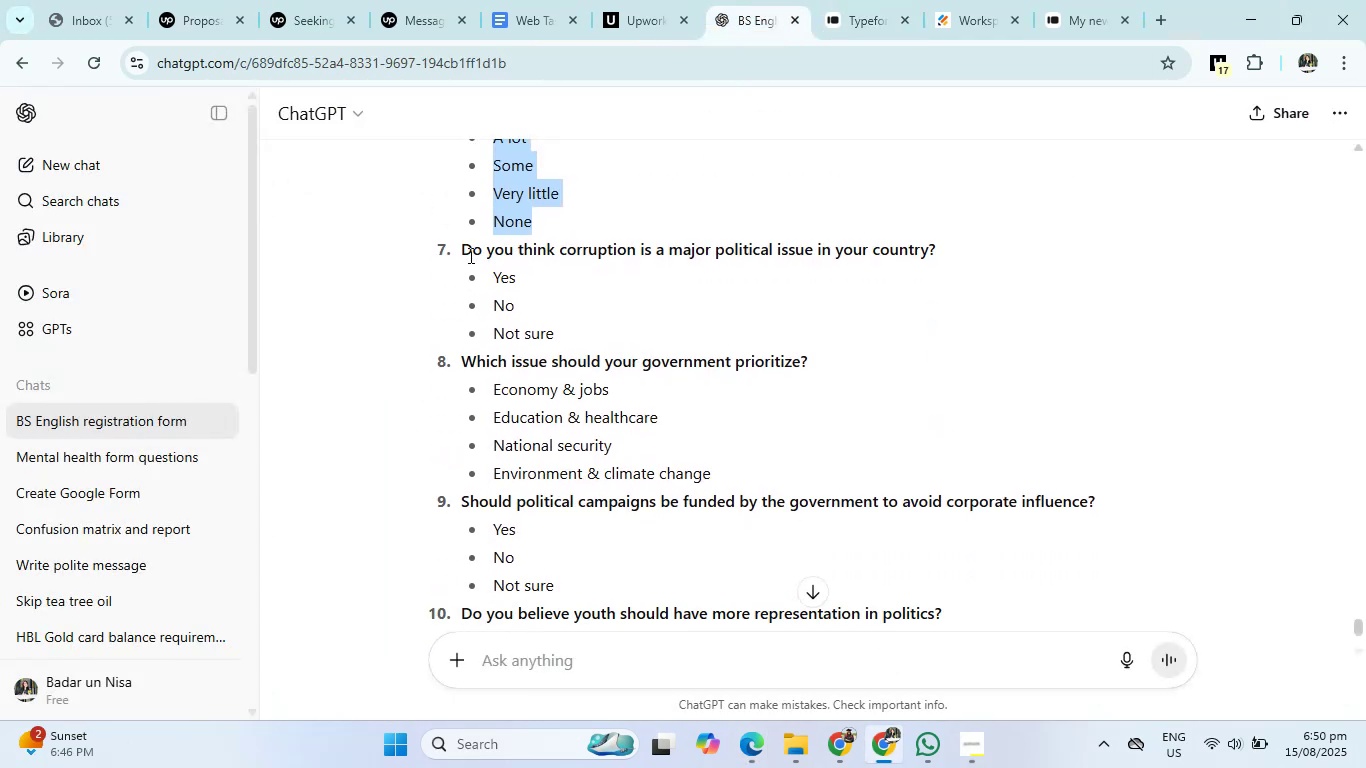 
left_click_drag(start_coordinate=[459, 255], to_coordinate=[976, 254])
 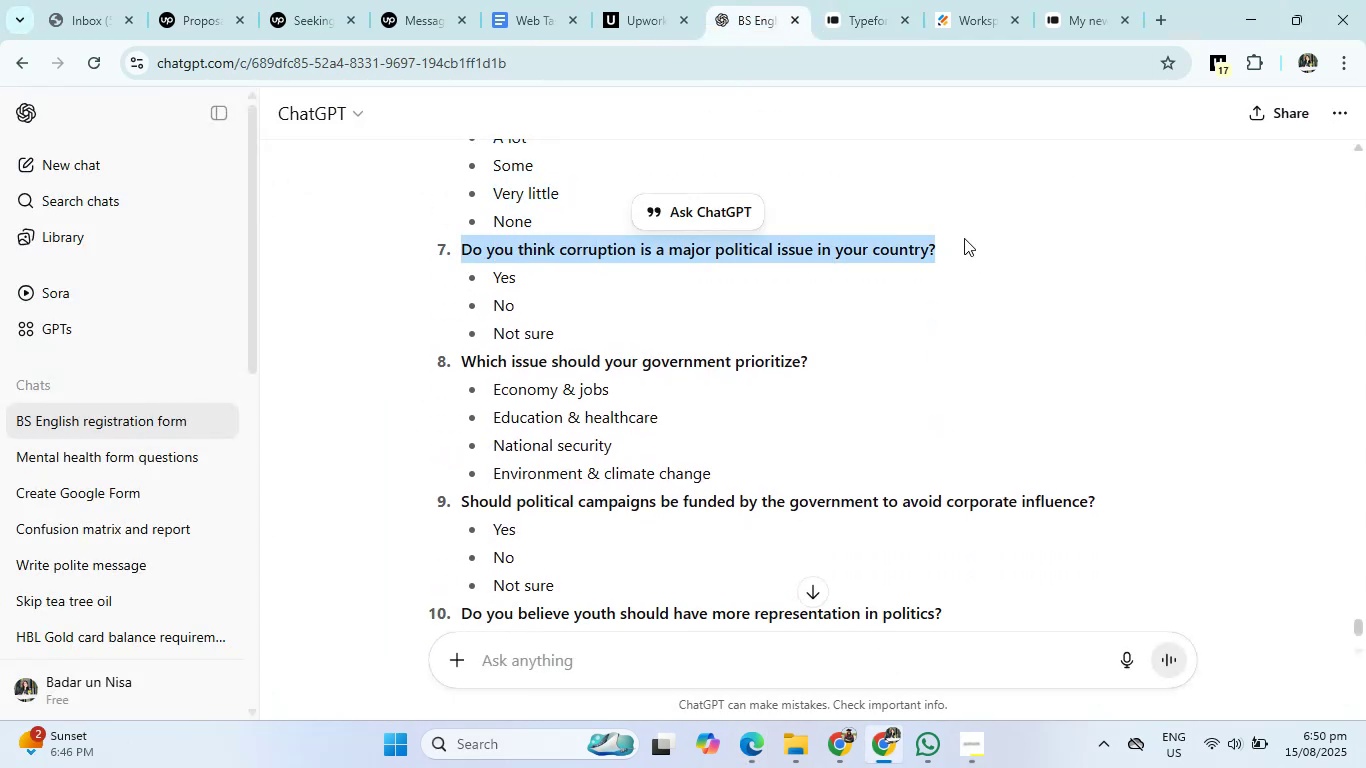 
left_click([840, 0])
 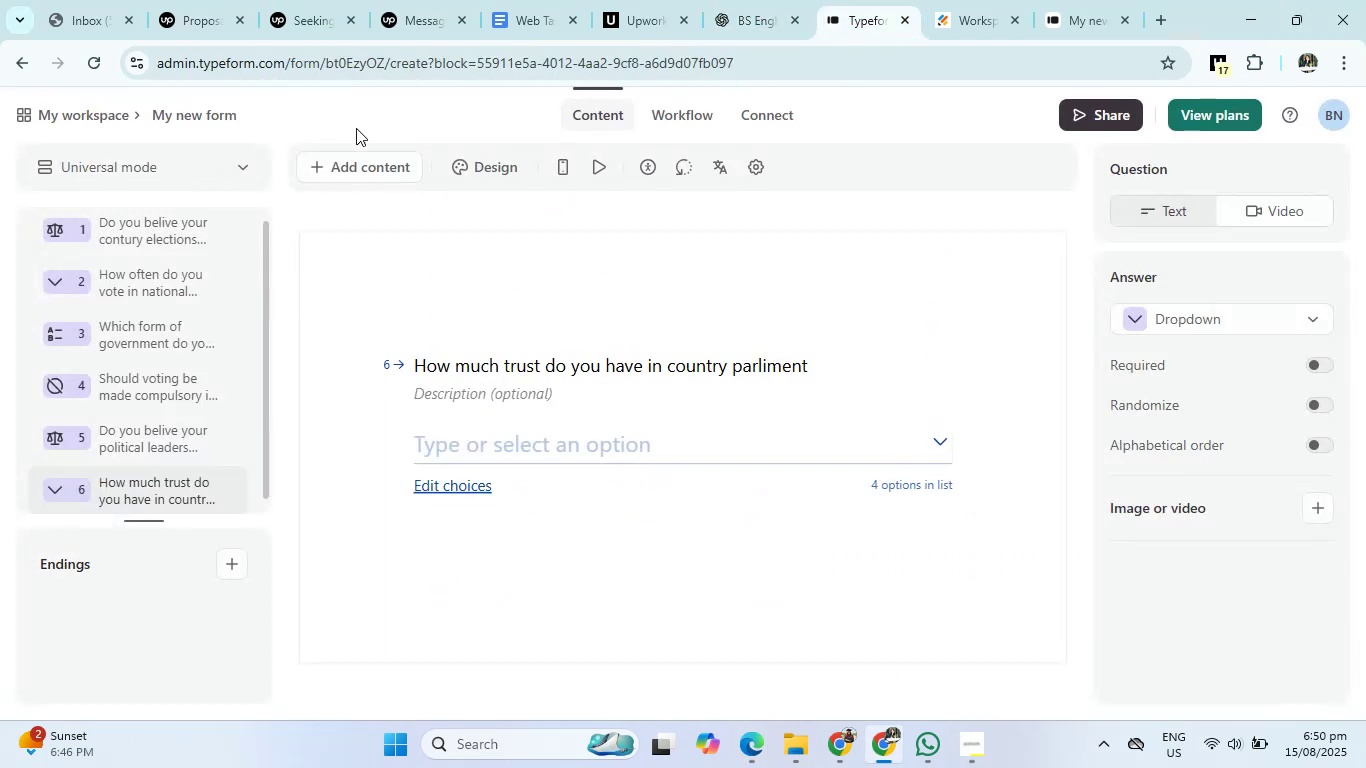 
left_click([346, 161])
 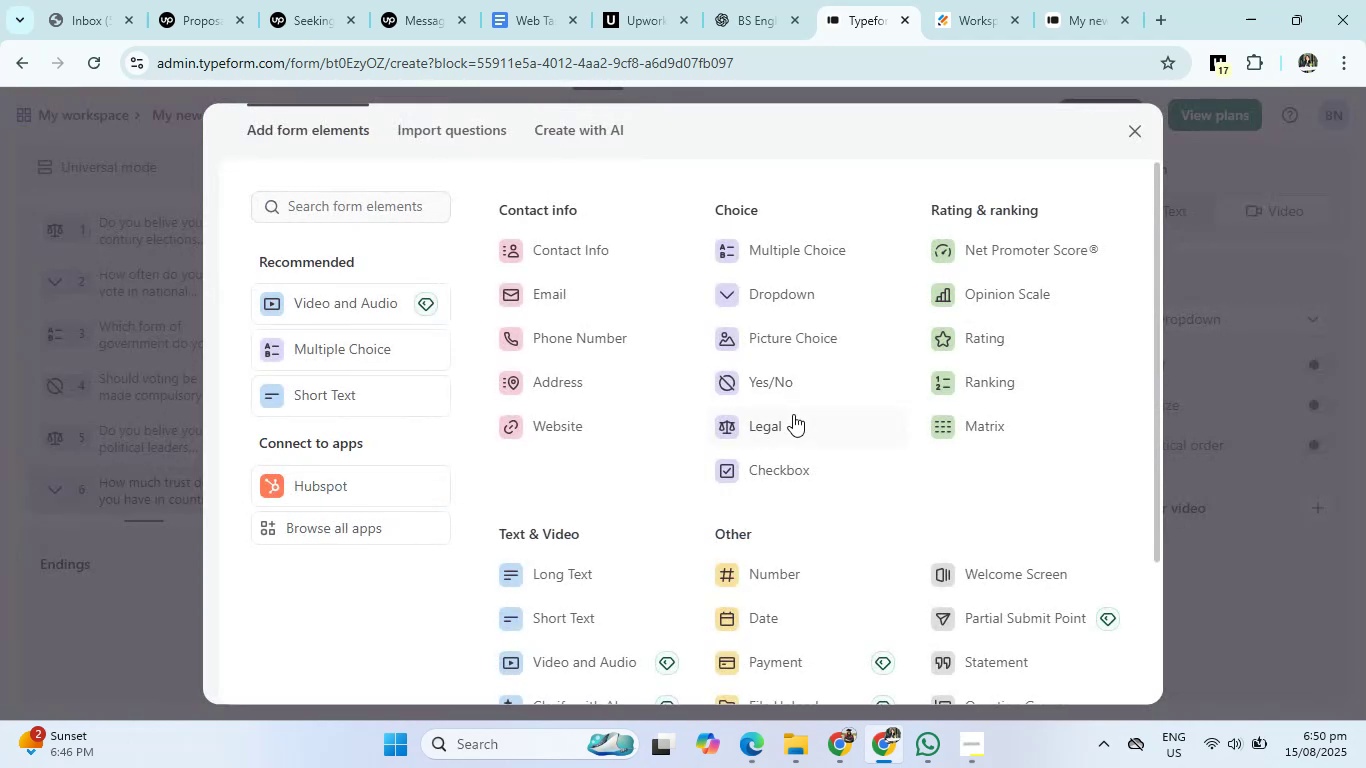 
left_click([793, 385])
 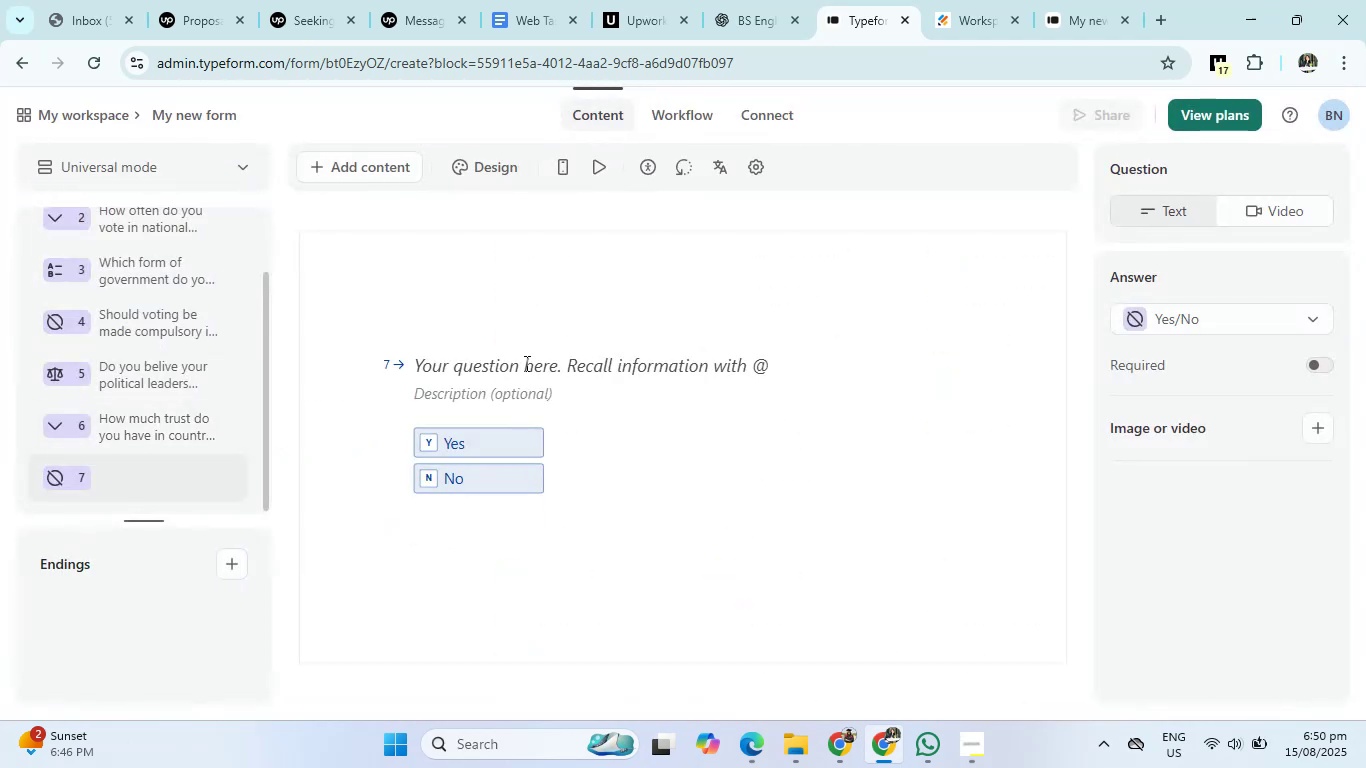 
left_click([525, 364])
 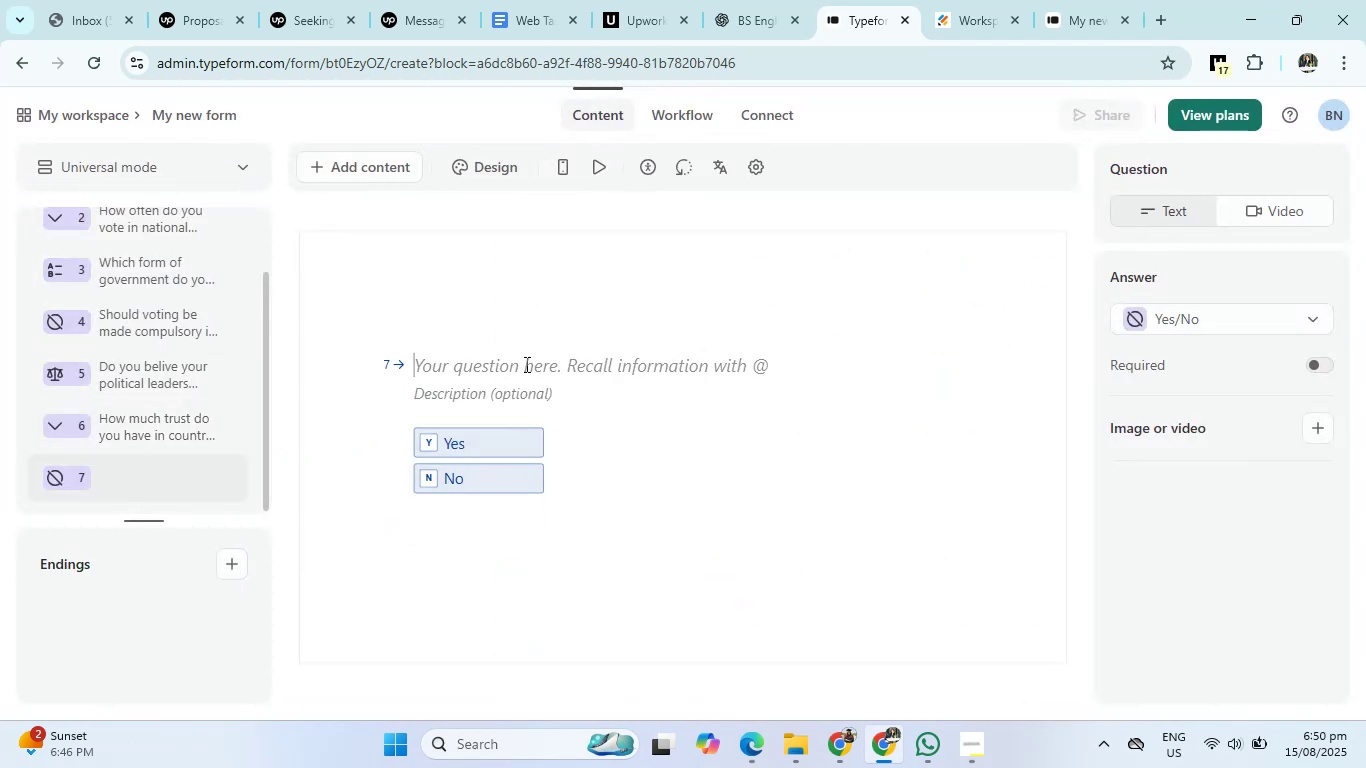 
key(Control+V)
 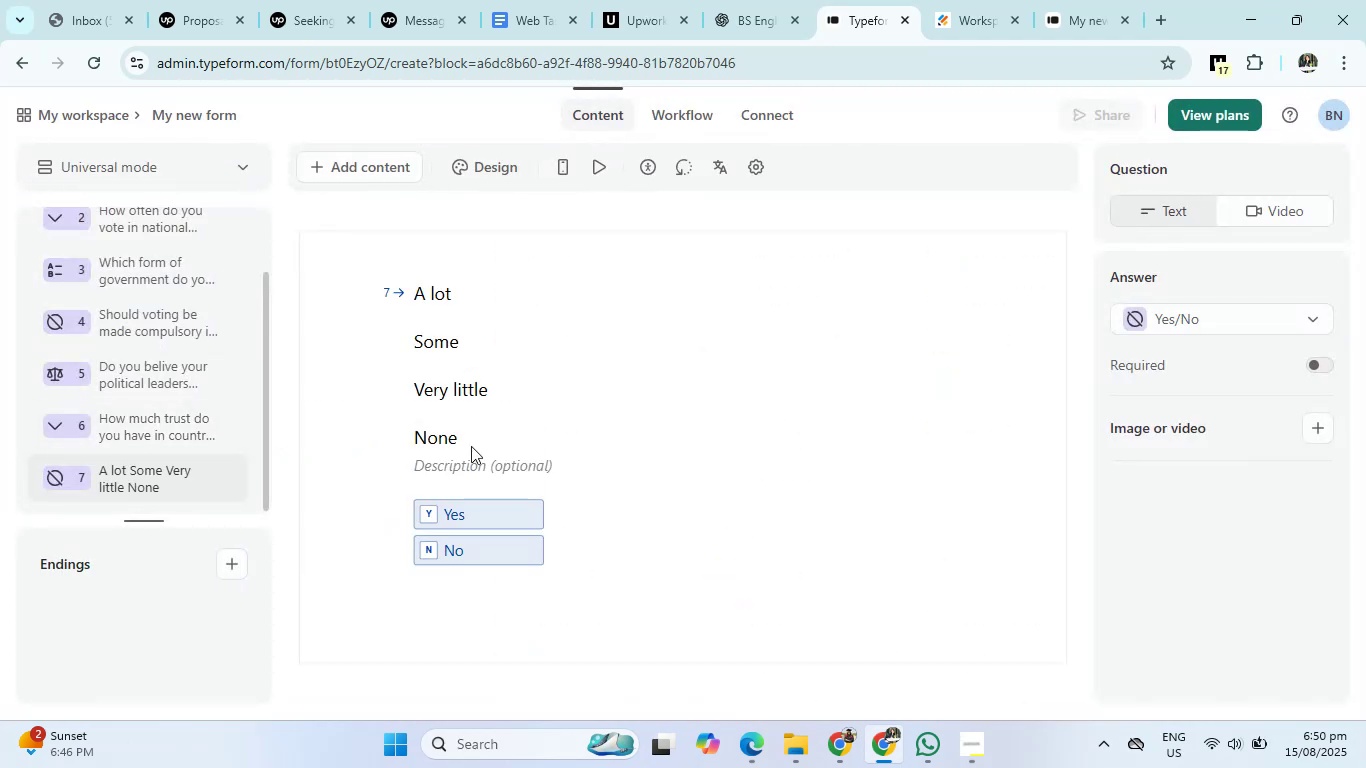 
left_click_drag(start_coordinate=[464, 449], to_coordinate=[381, 273])
 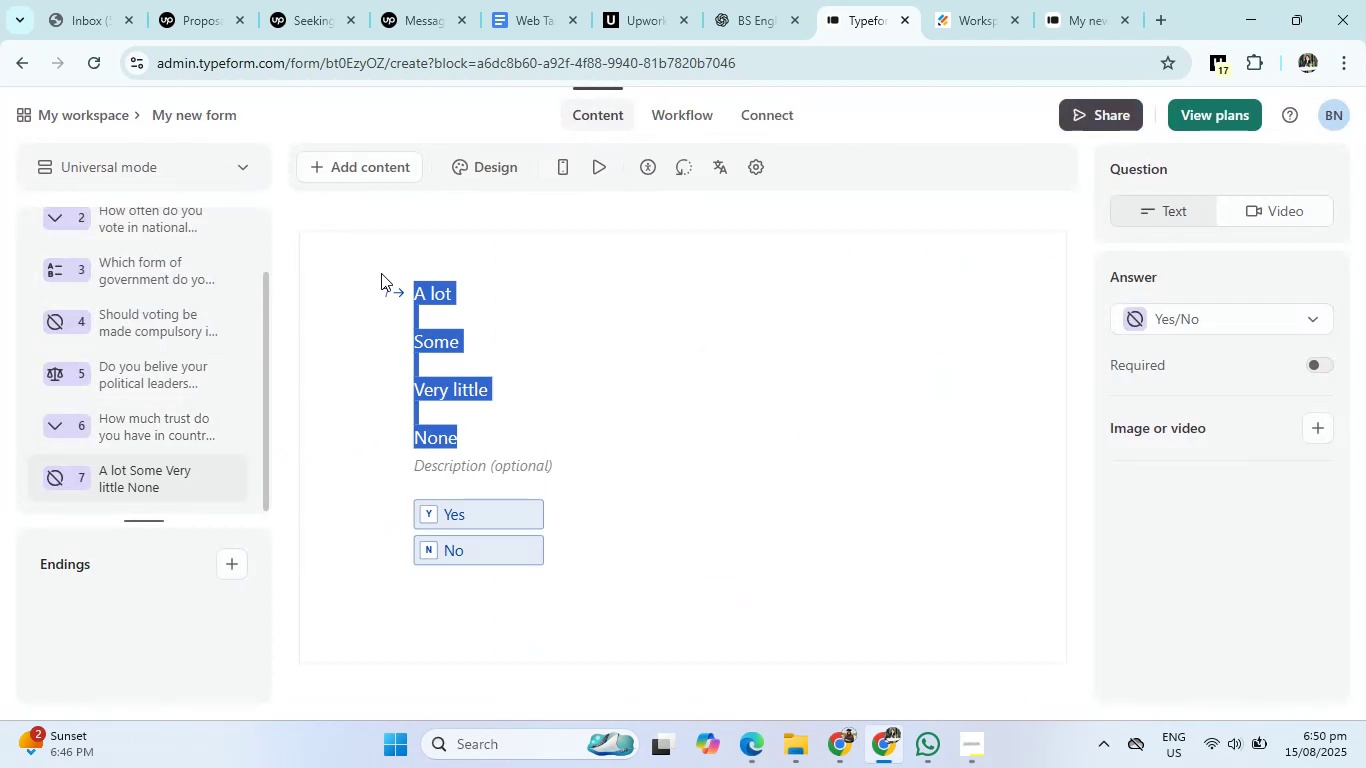 
key(Backspace)
 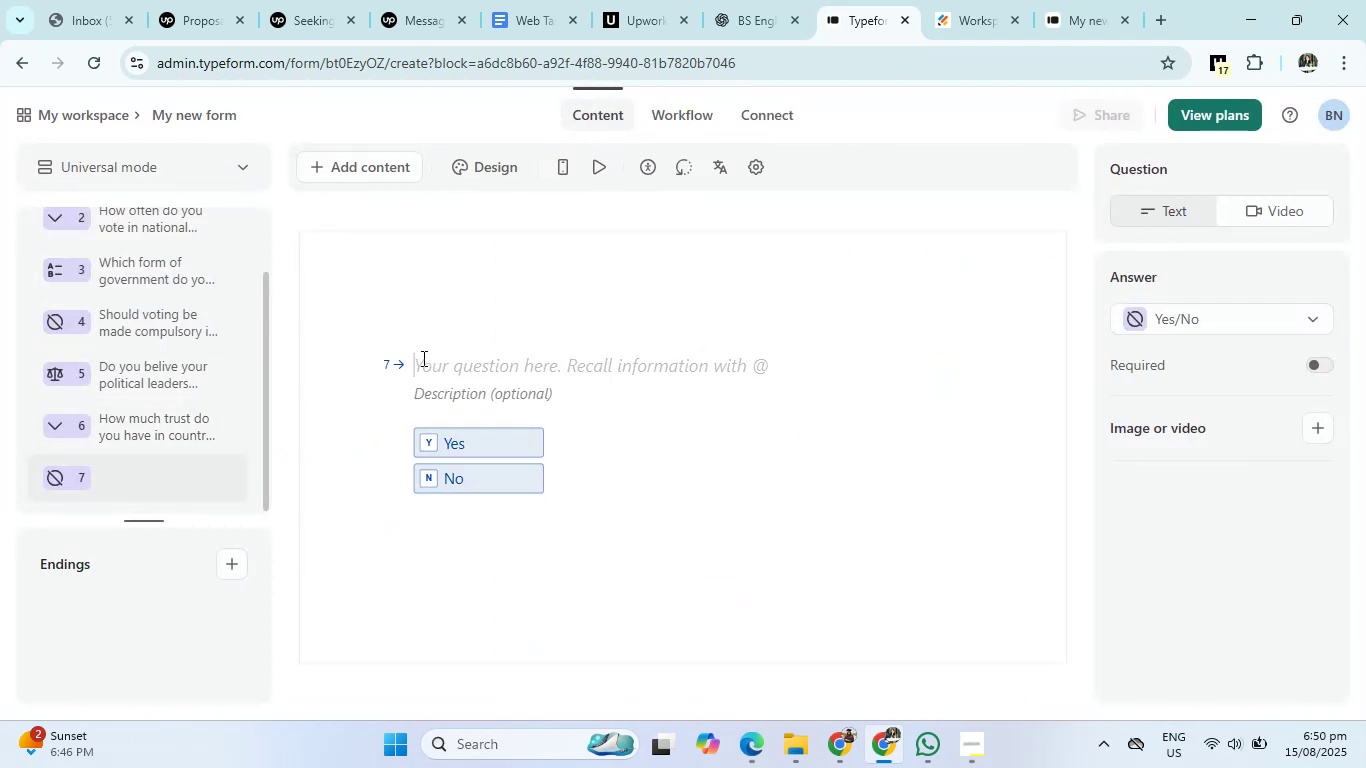 
left_click([422, 364])
 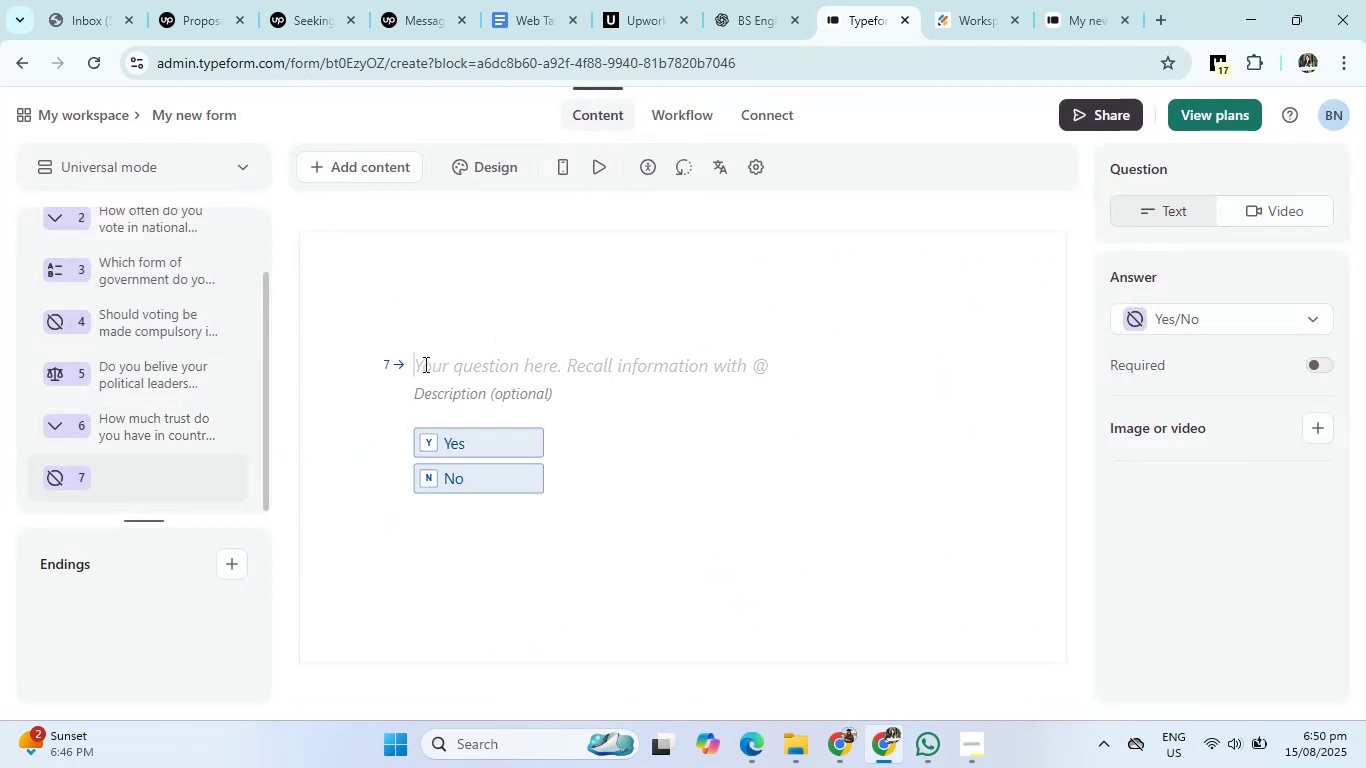 
type(DO you think cooruption is the major )
 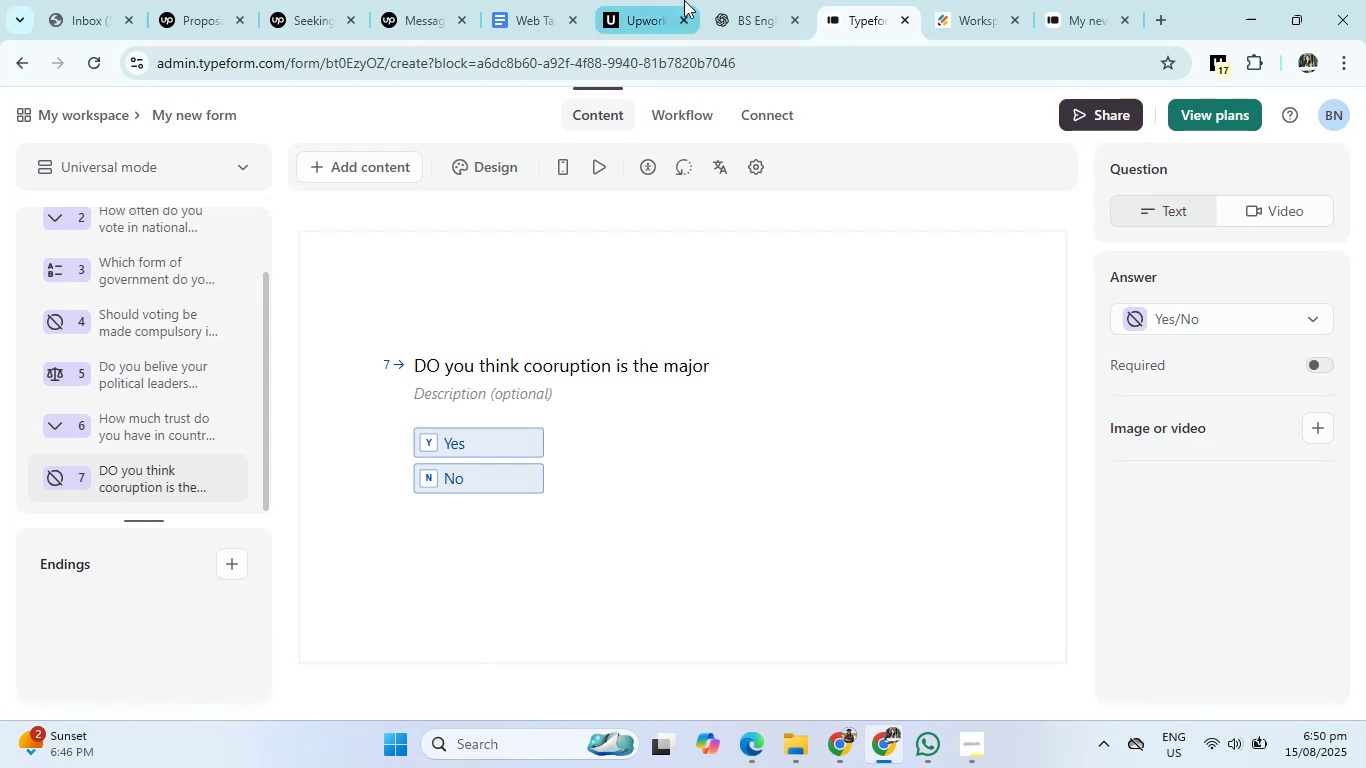 
left_click([773, 1])
 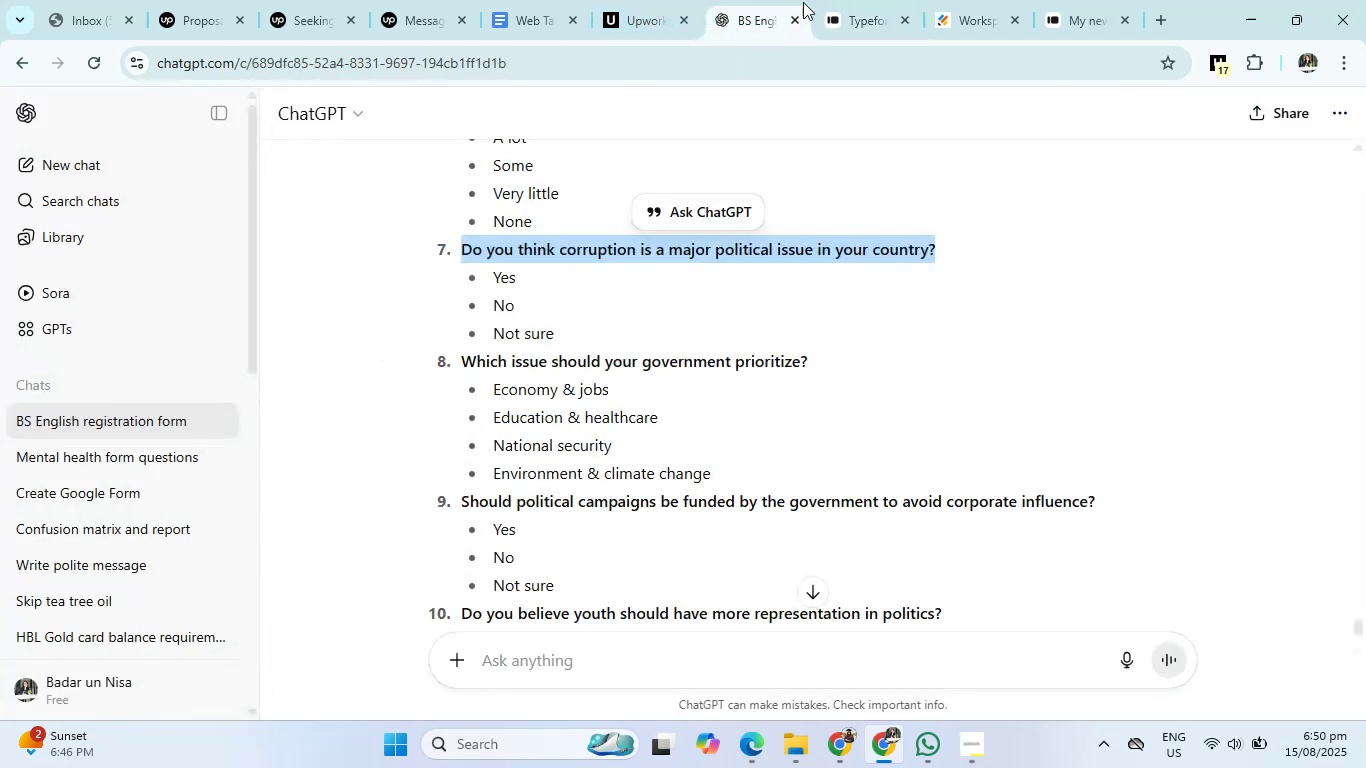 
left_click([838, 7])
 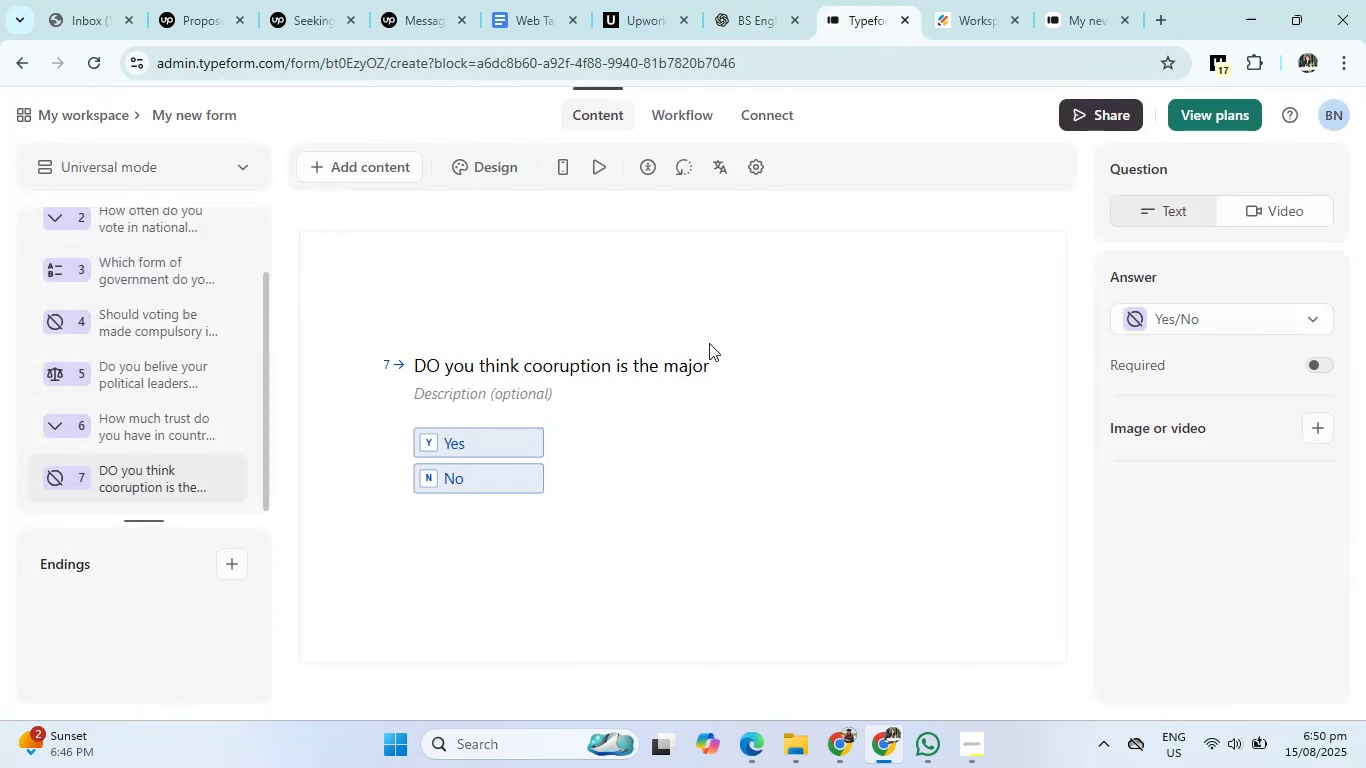 
type(political issue in your country)
 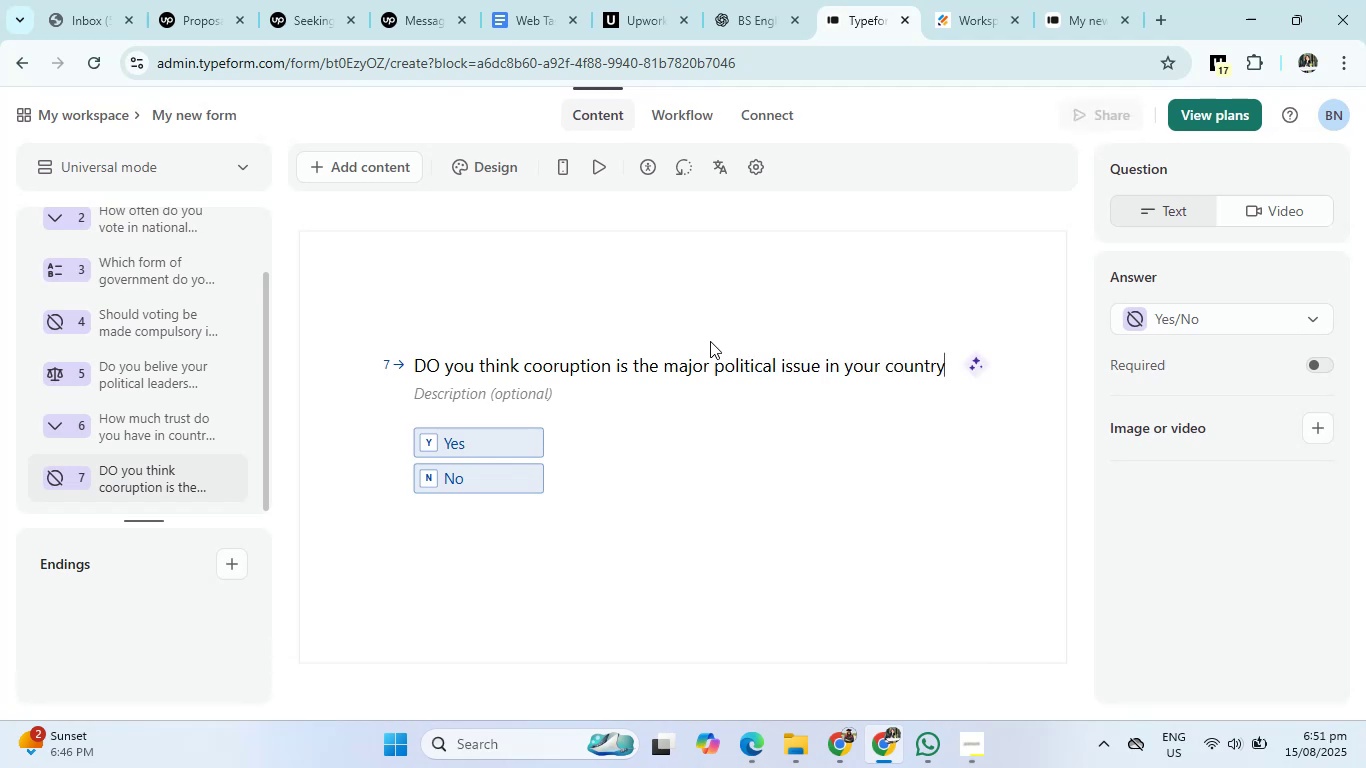 
left_click([755, 0])
 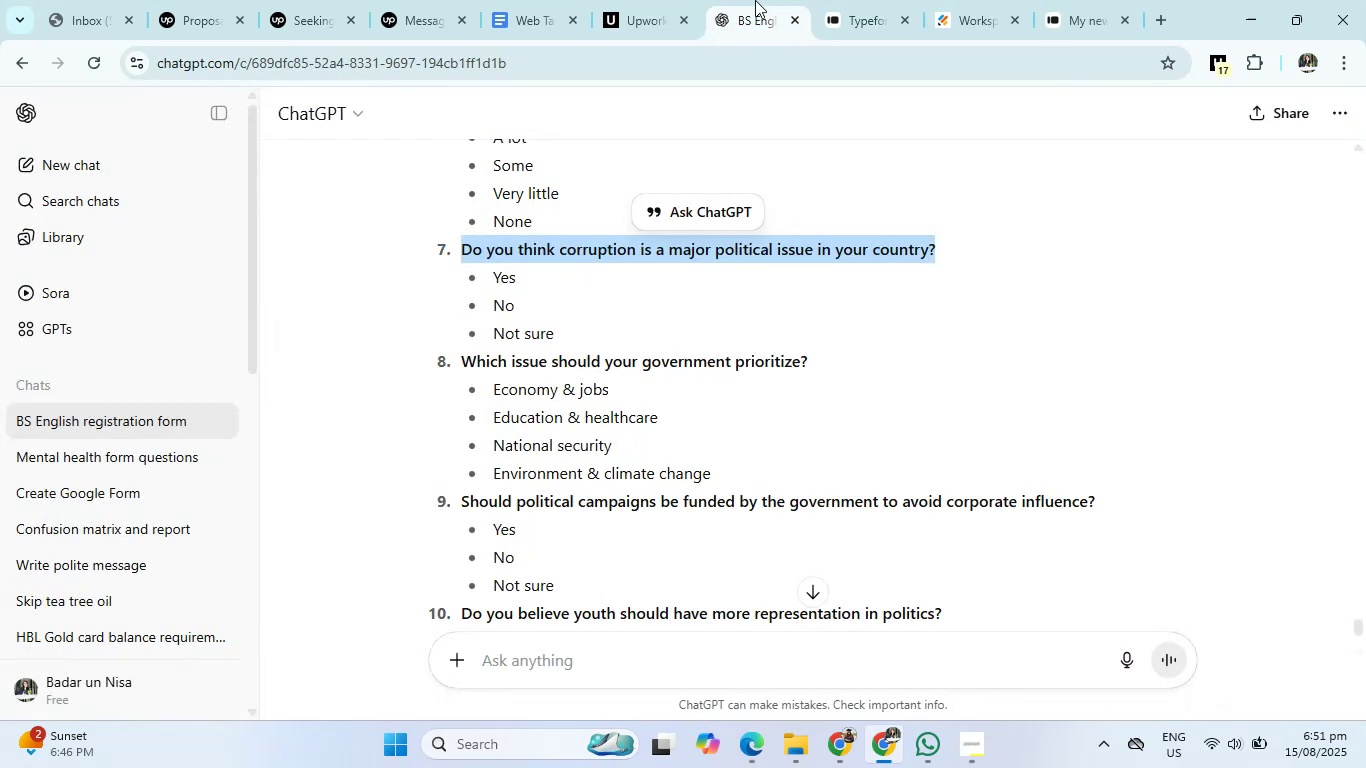 
wait(9.15)
 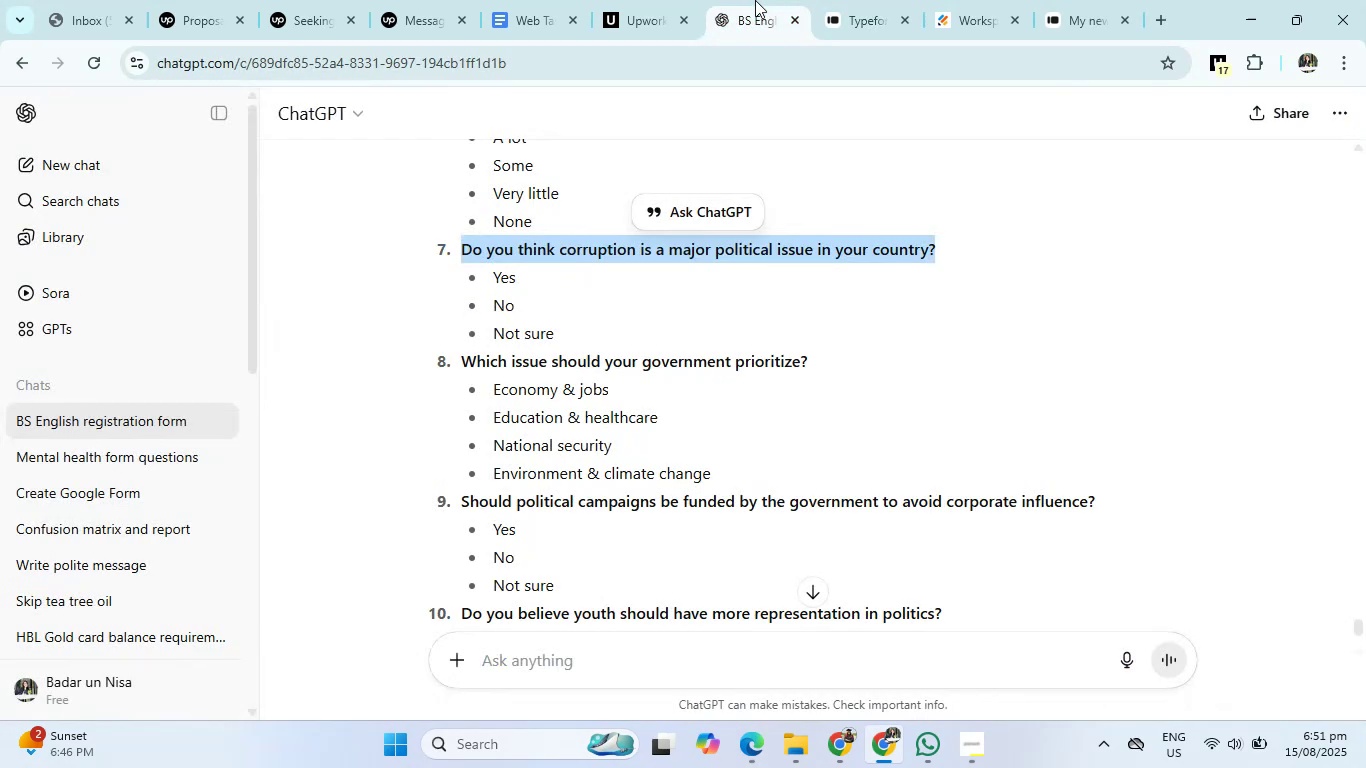 
left_click([877, 1])
 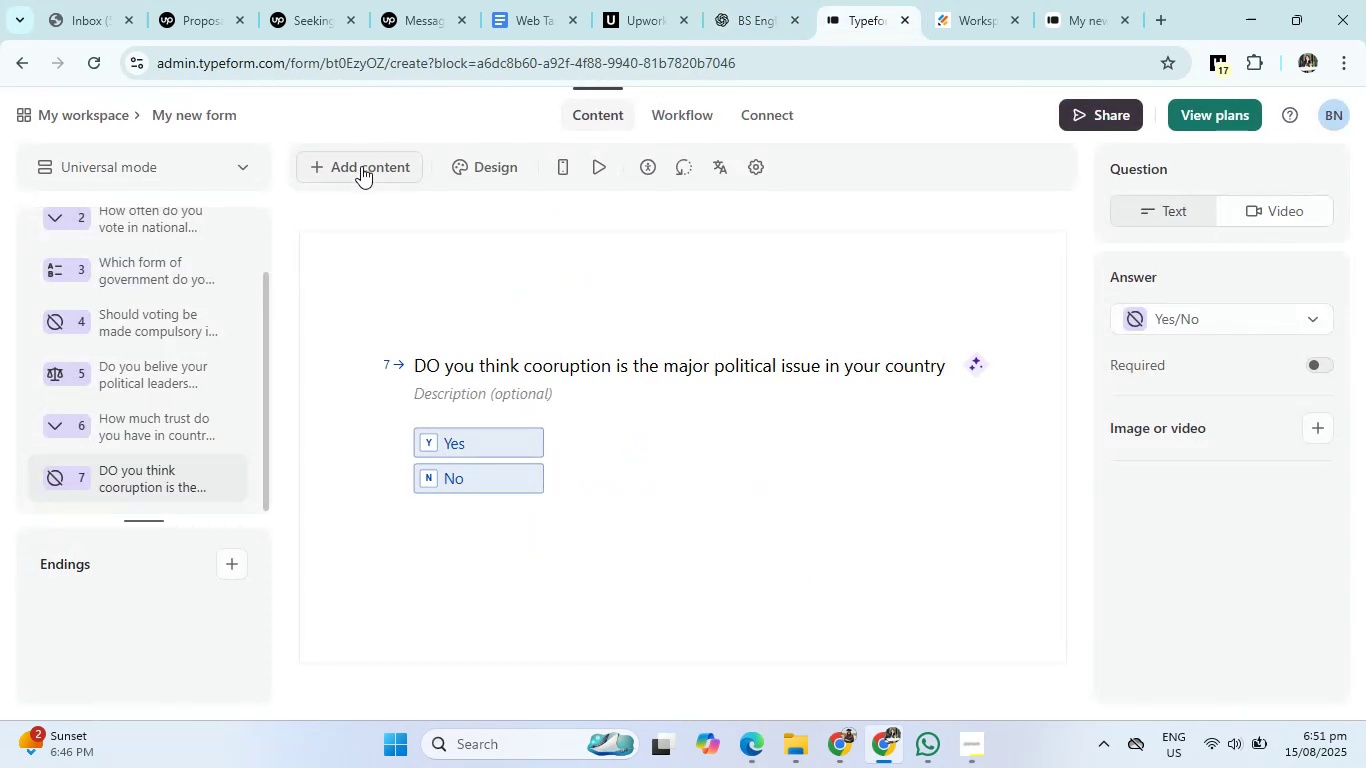 
left_click([361, 166])
 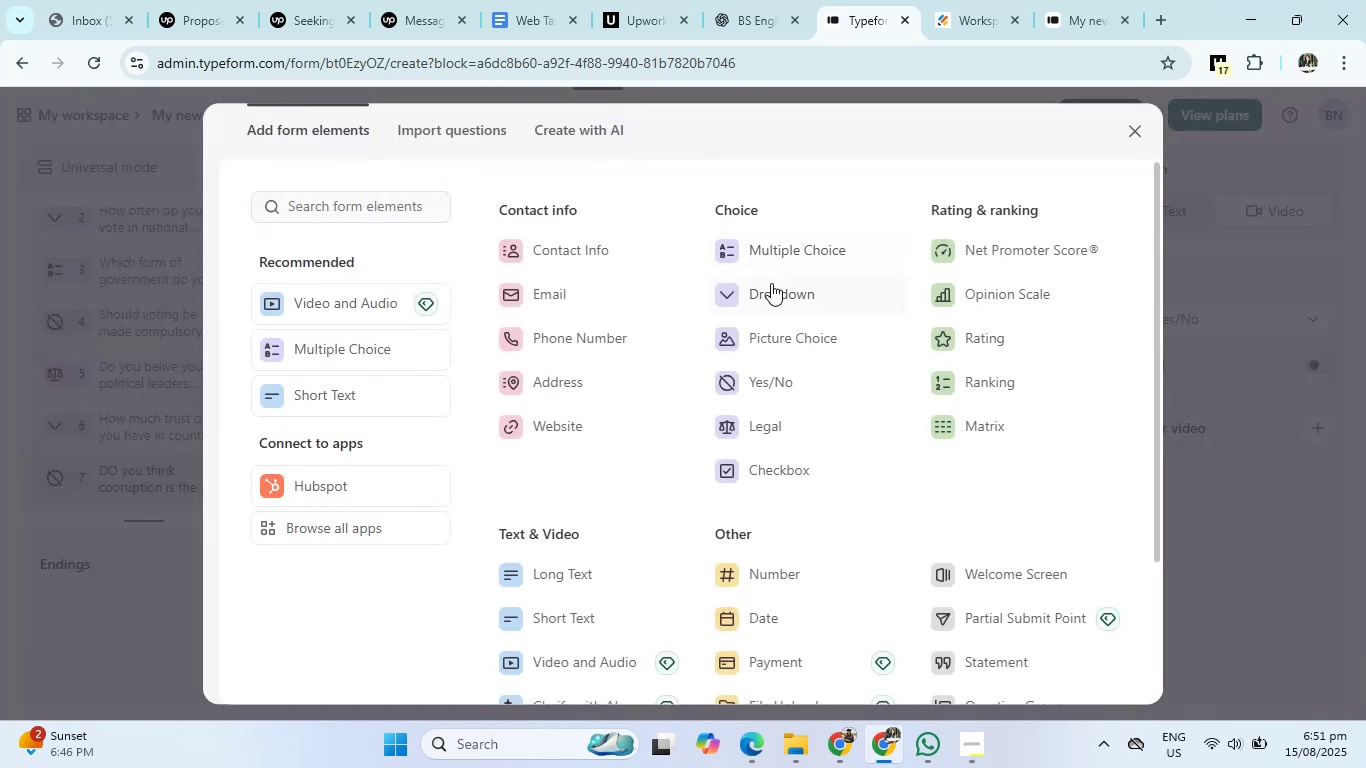 
left_click([772, 286])
 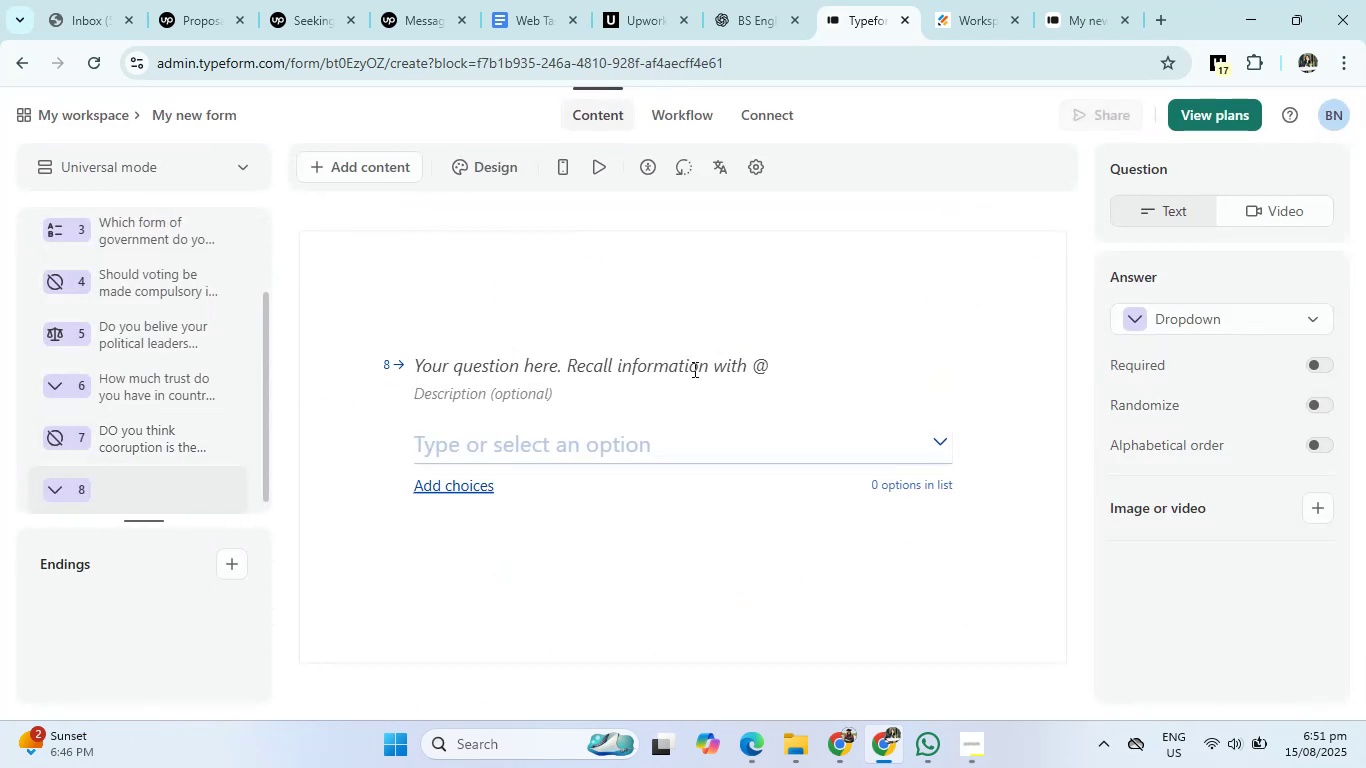 
left_click([692, 364])
 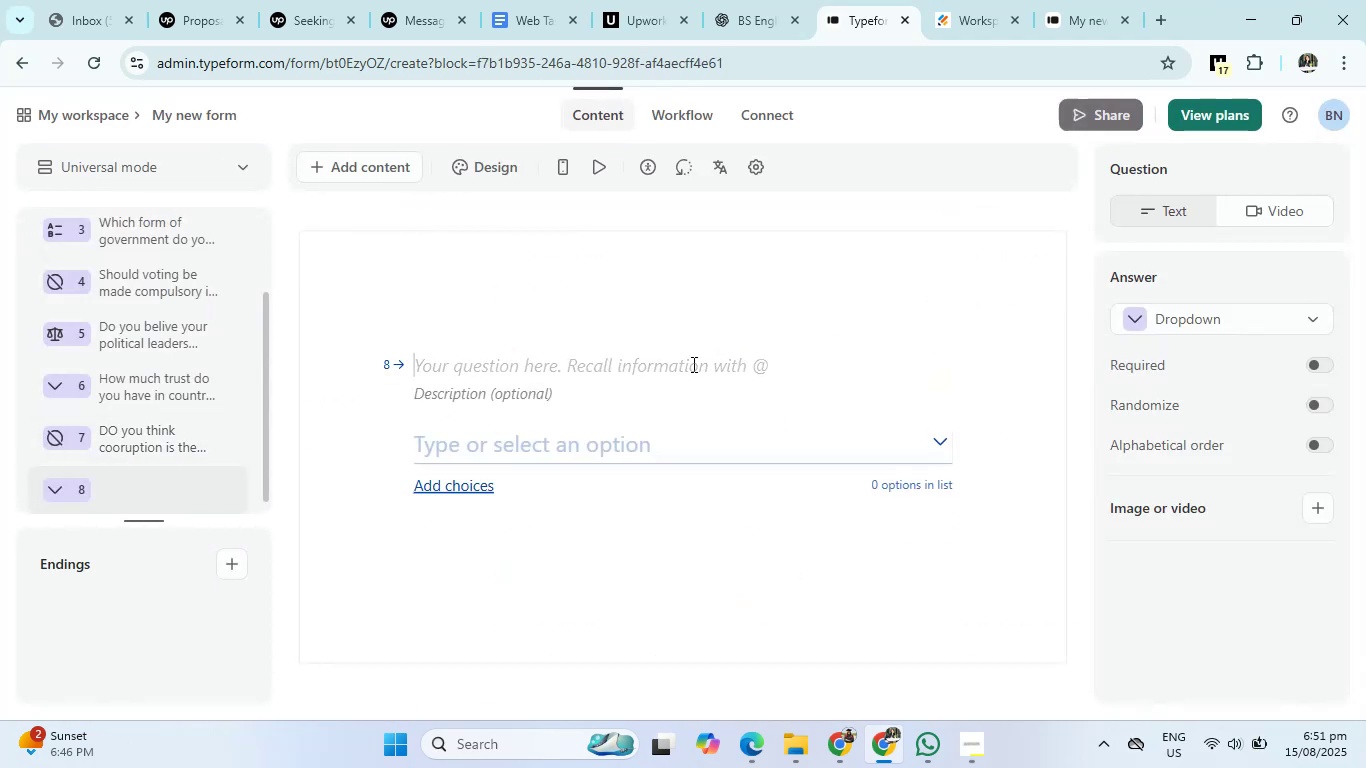 
type(which issue should your government periortize? )
 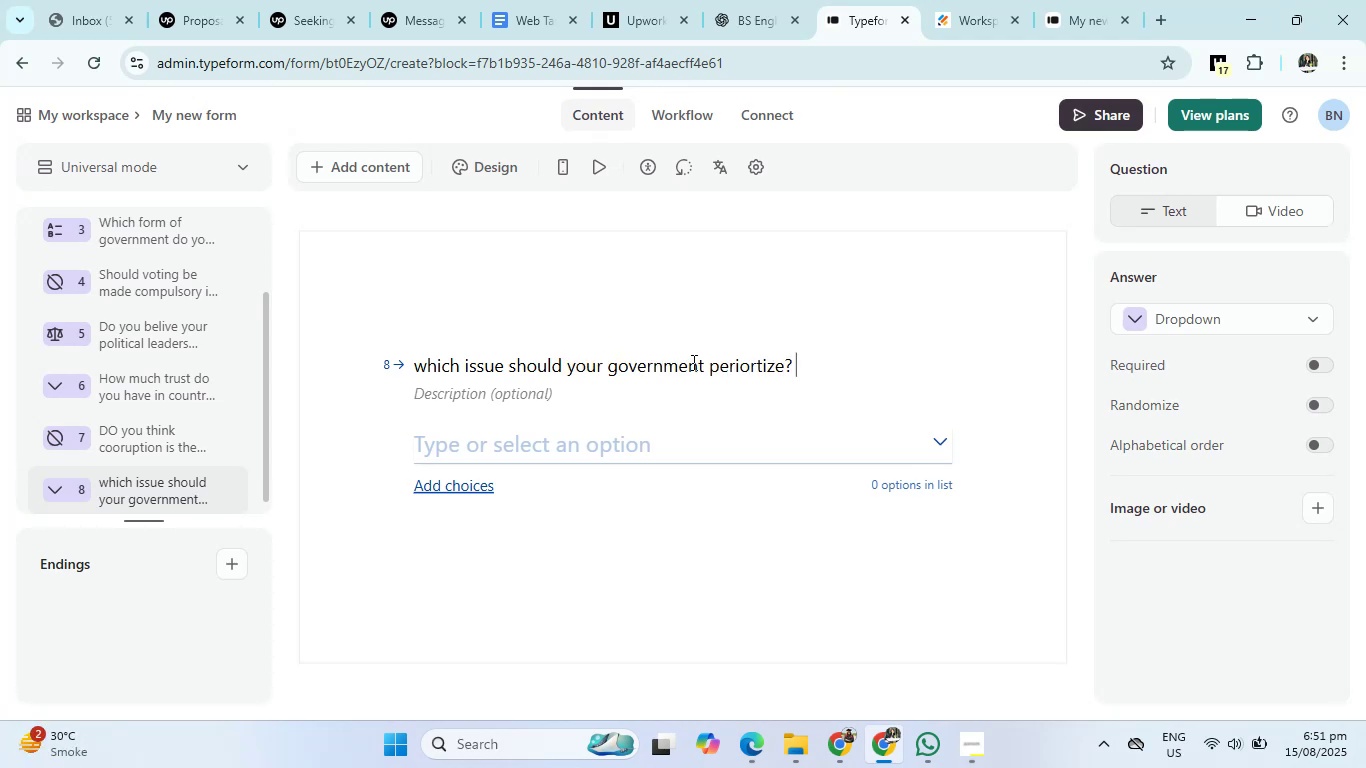 
left_click([756, 0])
 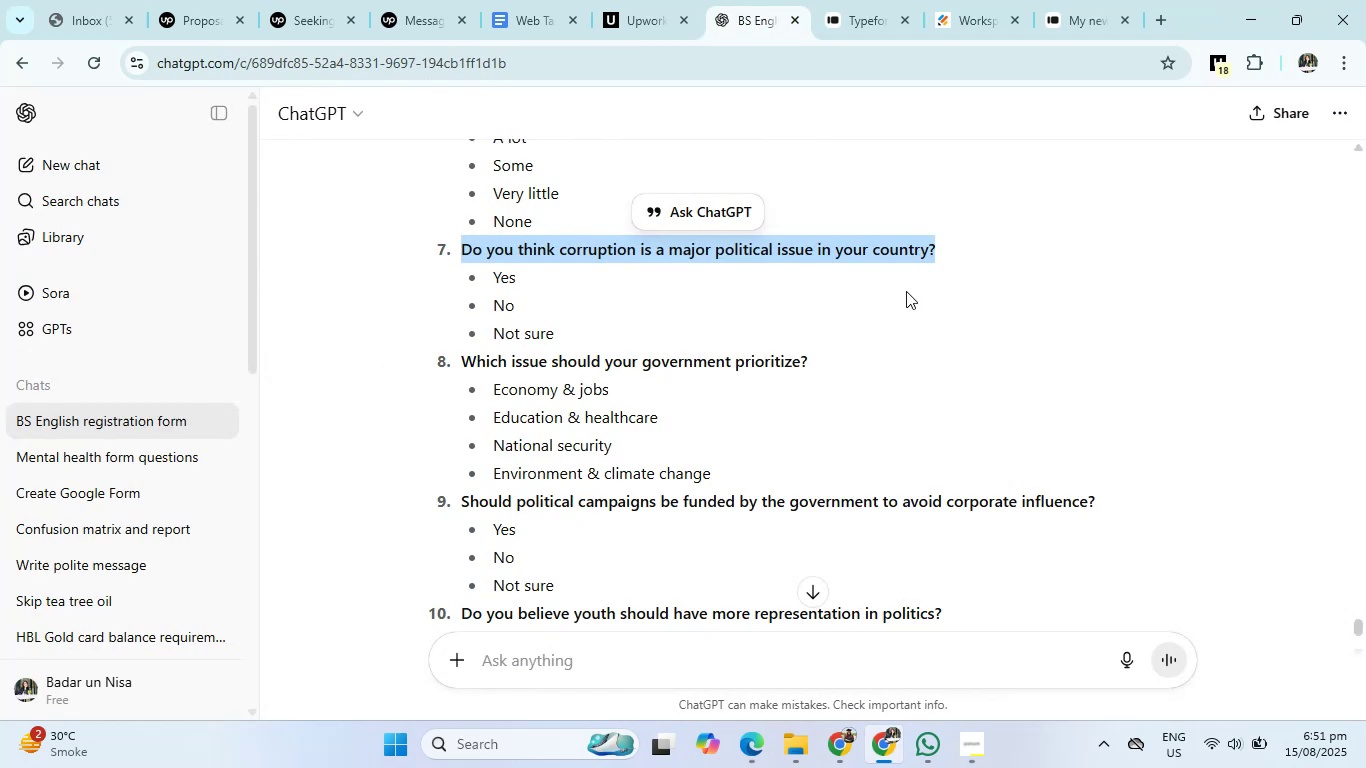 
hold_key(key=ControlLeft, duration=0.42)
 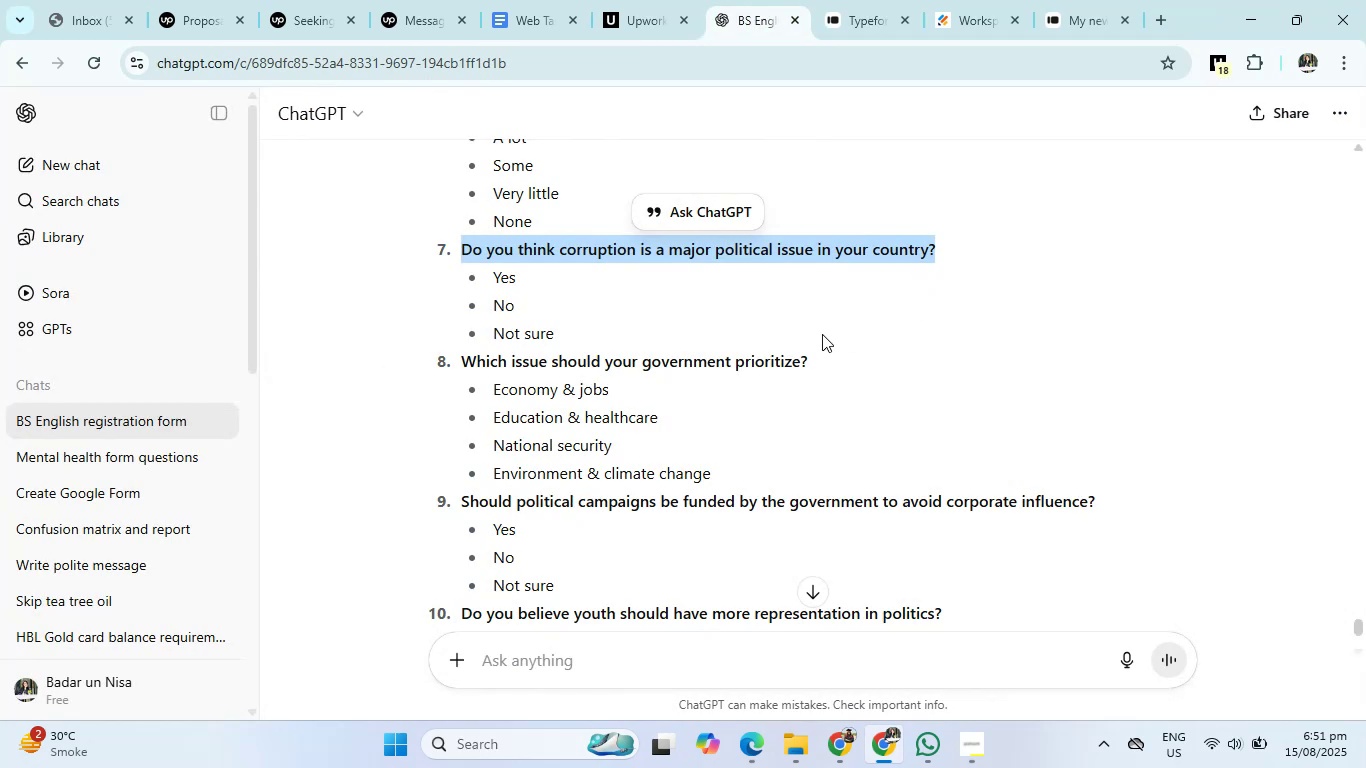 
left_click([817, 336])
 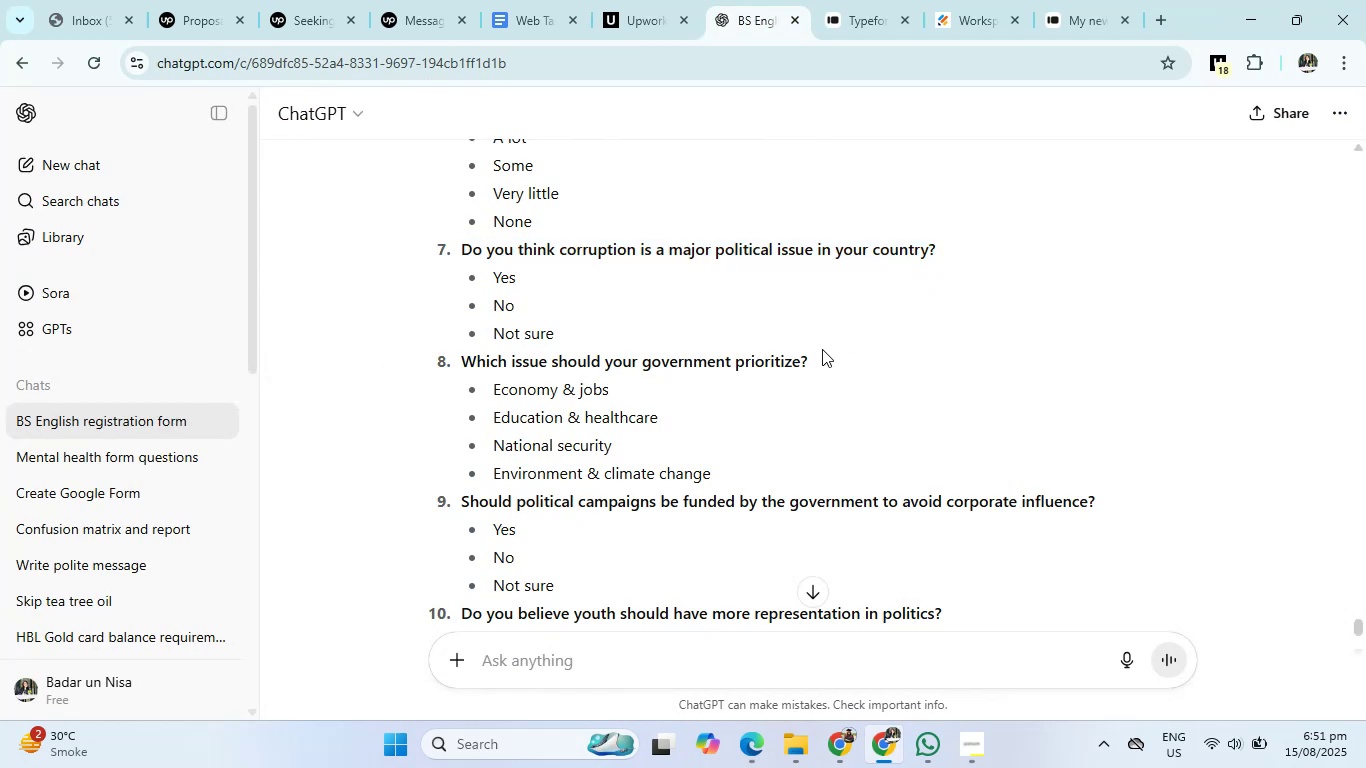 
left_click_drag(start_coordinate=[820, 361], to_coordinate=[439, 366])
 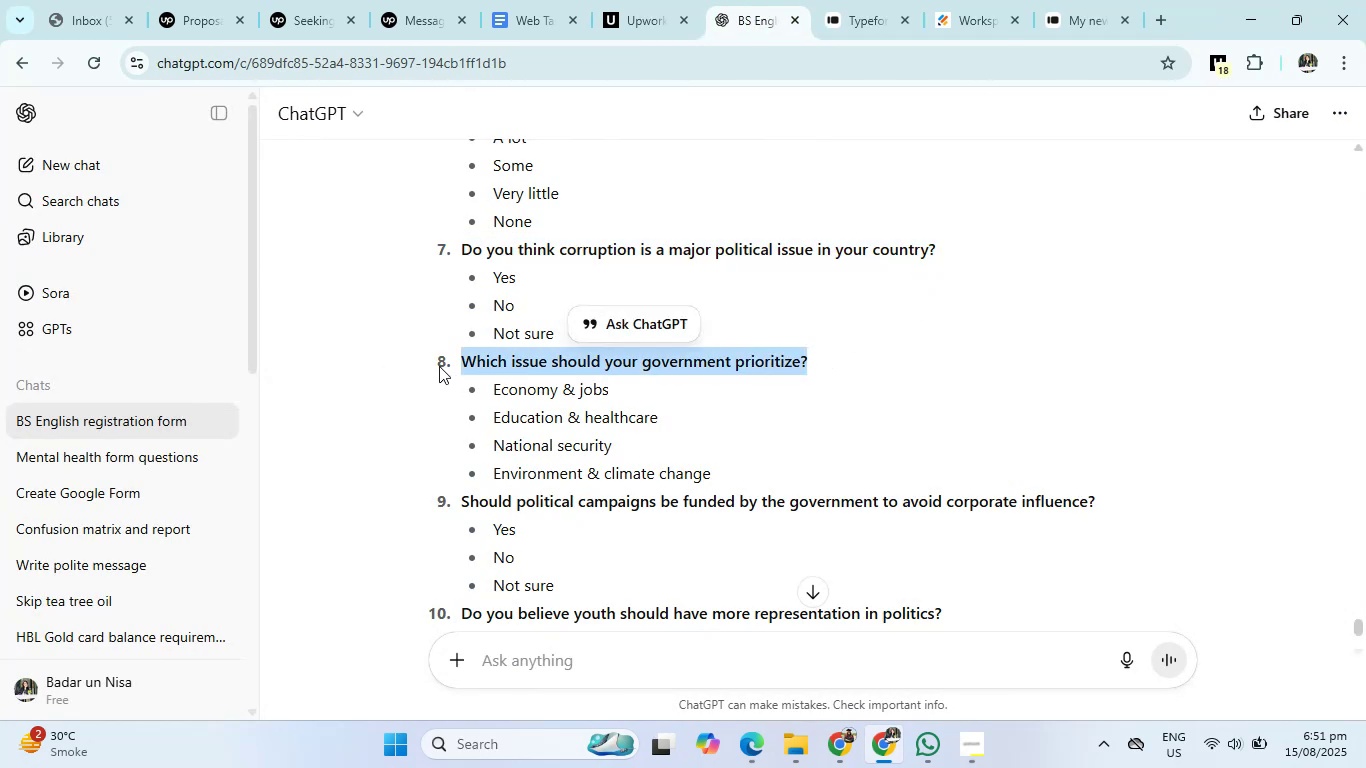 
key(Control+C)
 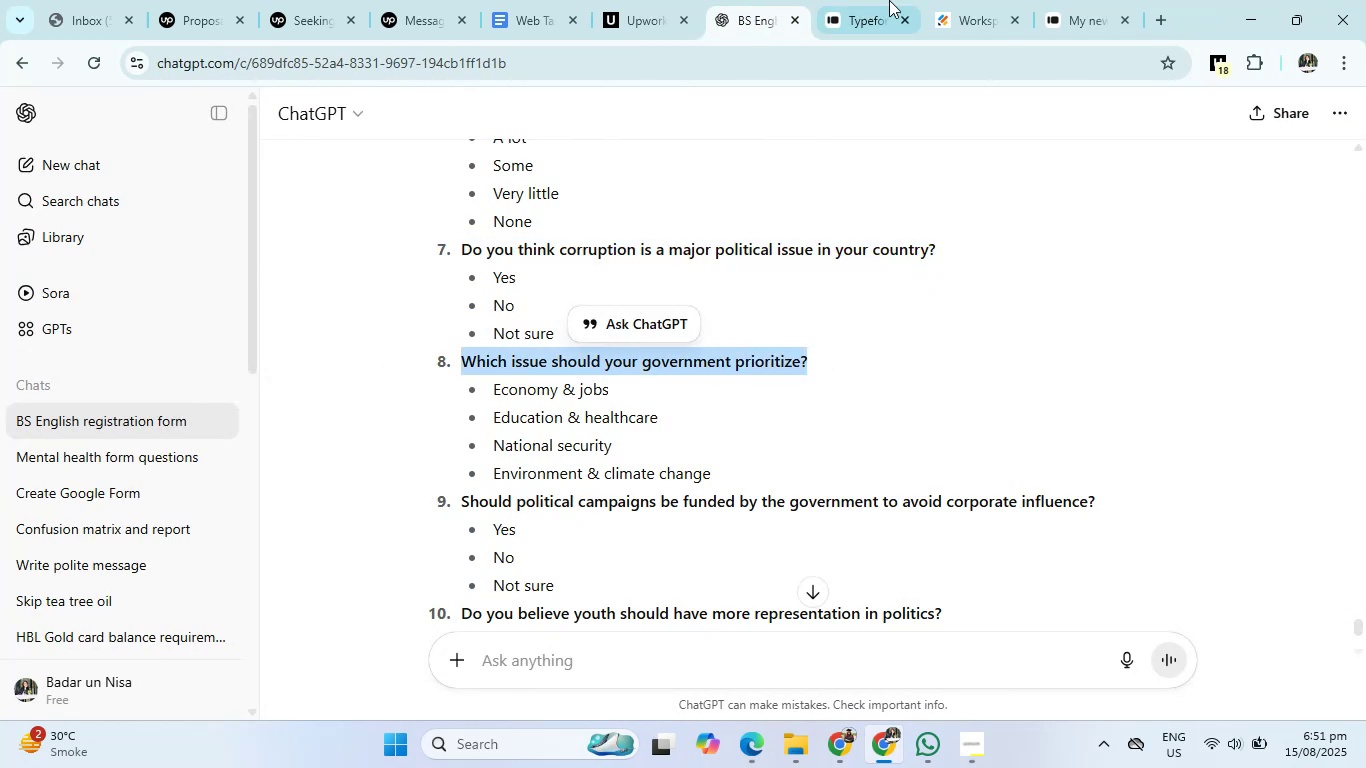 
left_click([899, 0])
 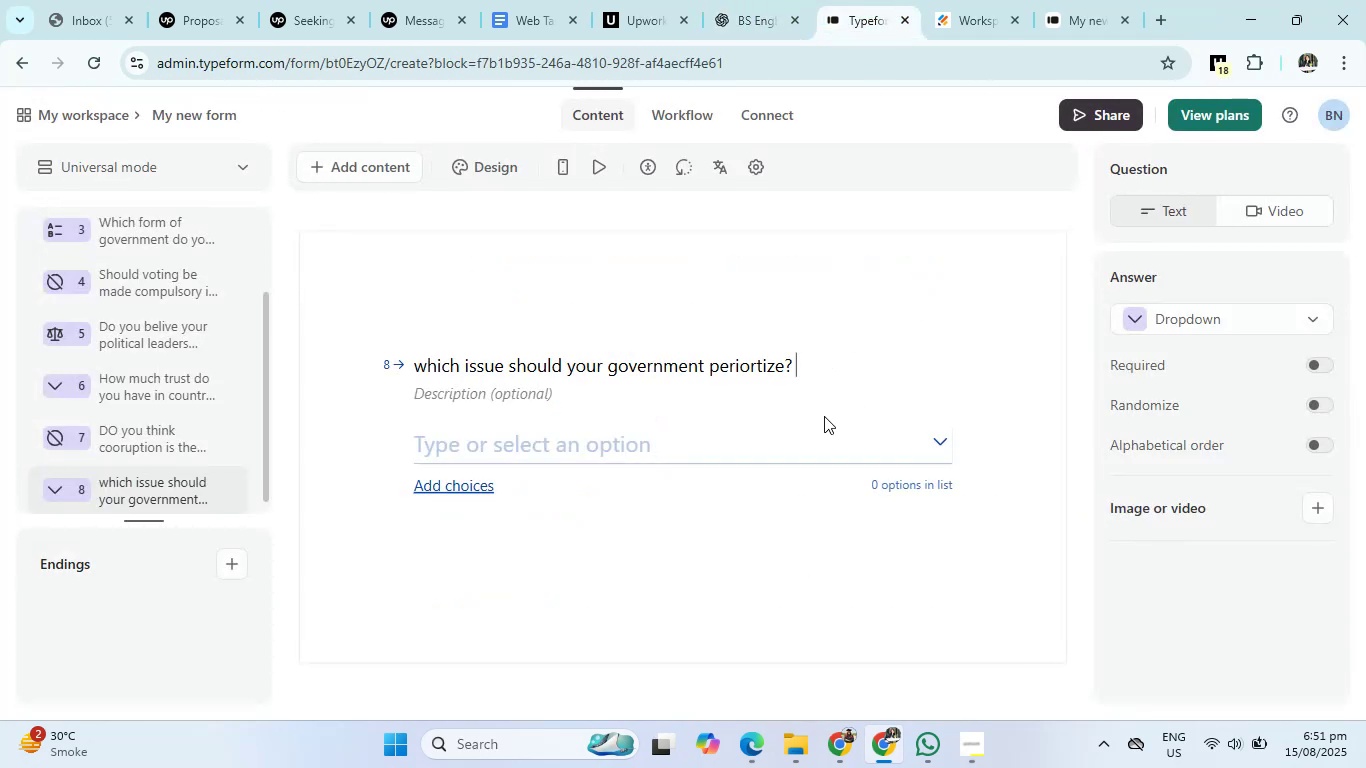 
left_click_drag(start_coordinate=[815, 364], to_coordinate=[507, 375])
 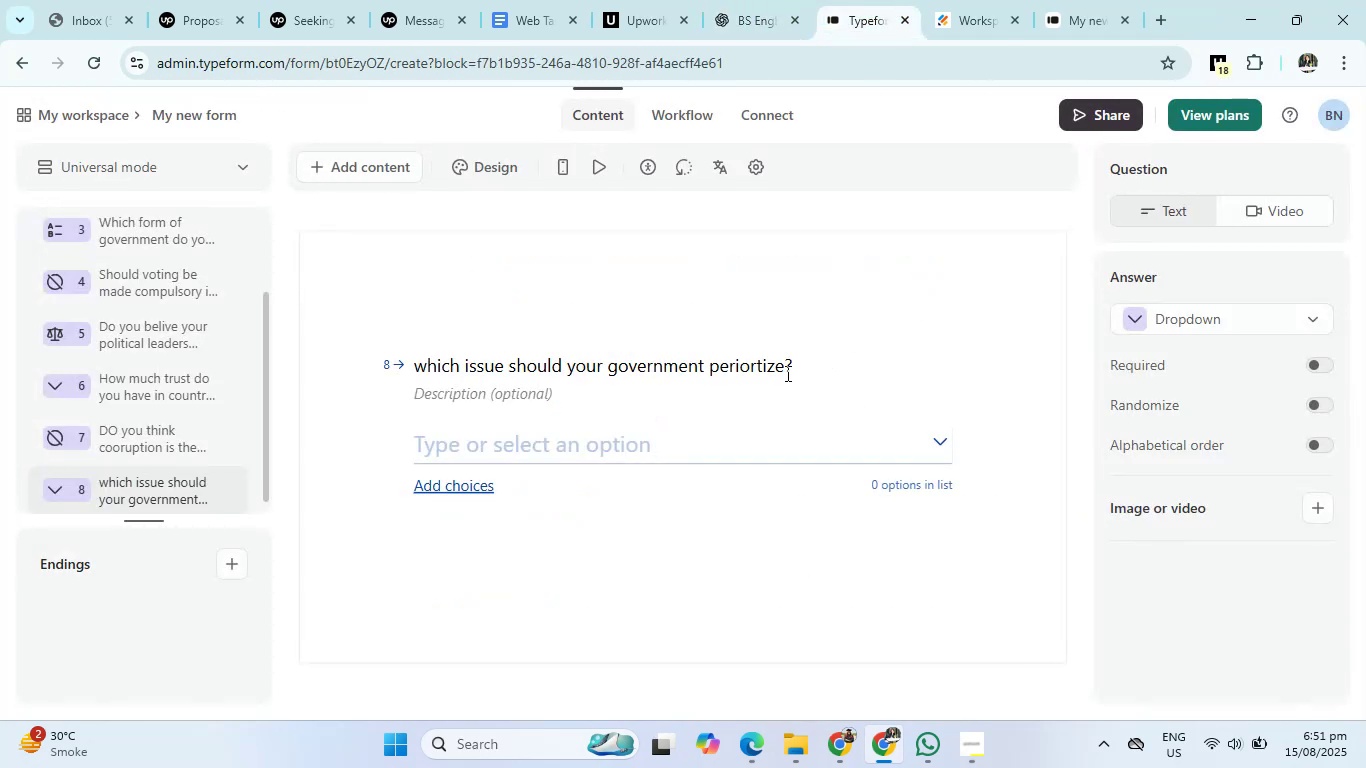 
left_click_drag(start_coordinate=[793, 367], to_coordinate=[398, 366])
 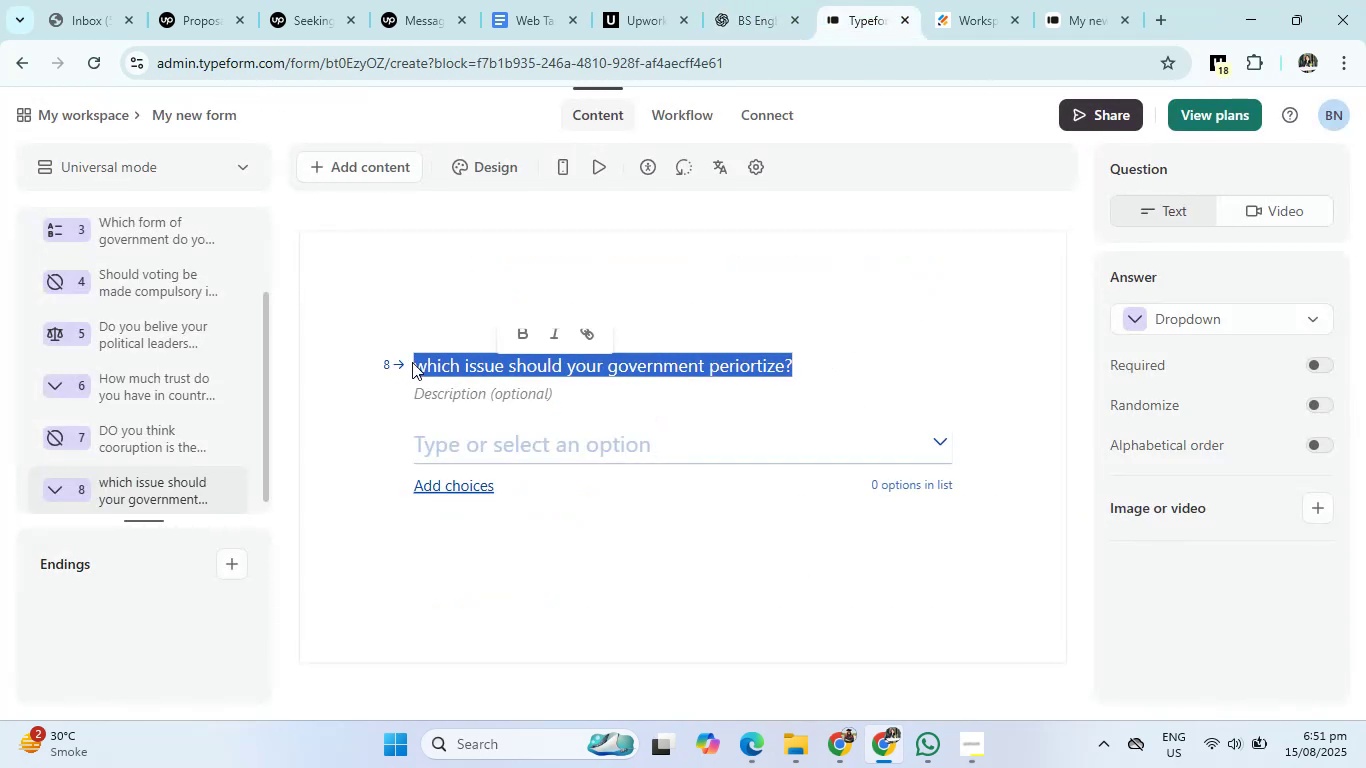 
key(Backspace)
 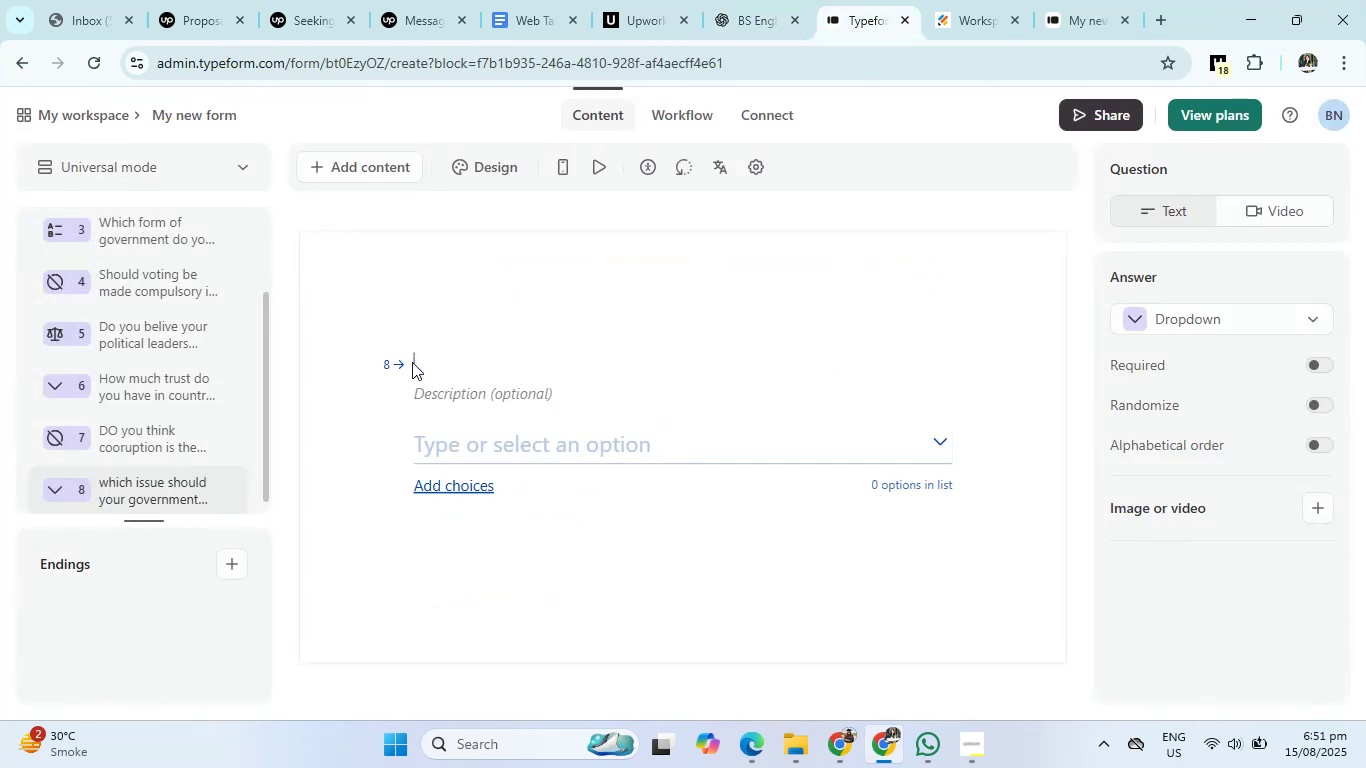 
key(Control+ControlLeft)
 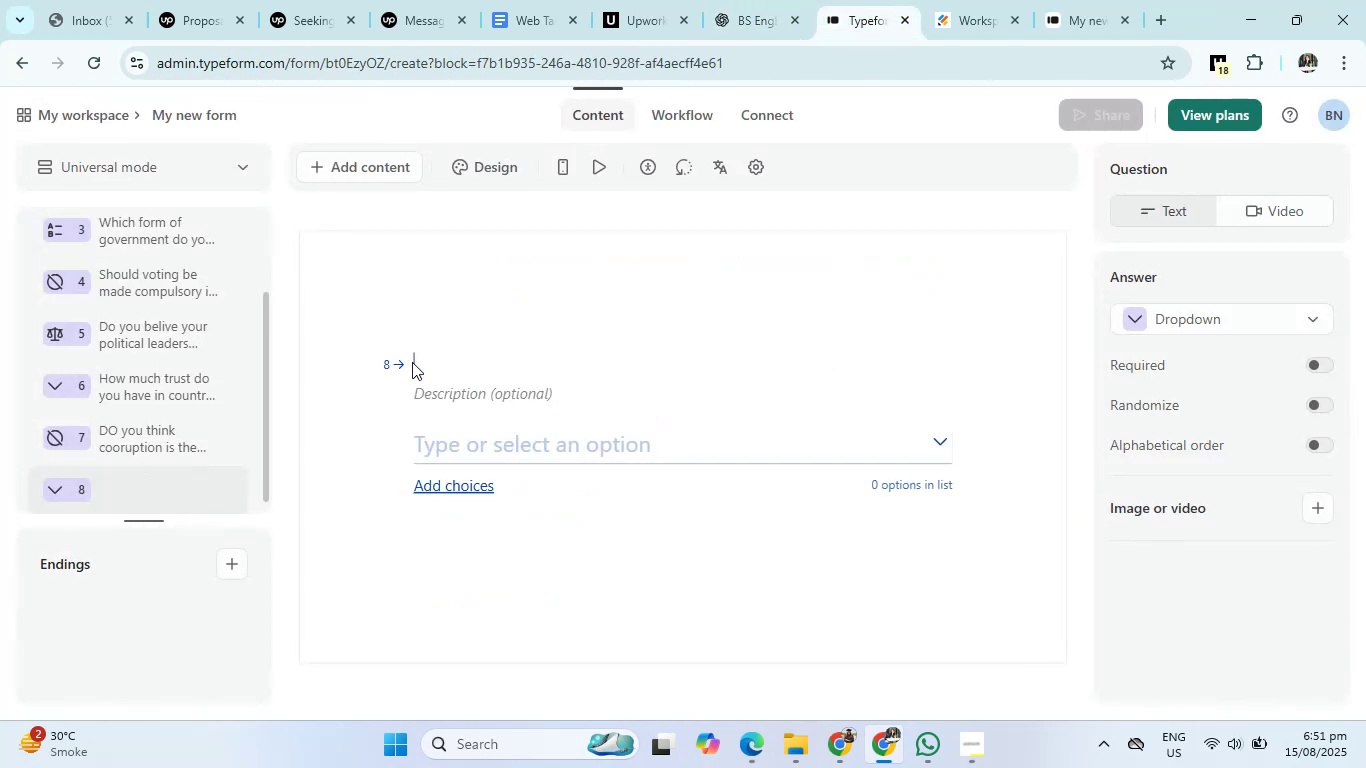 
key(Control+V)
 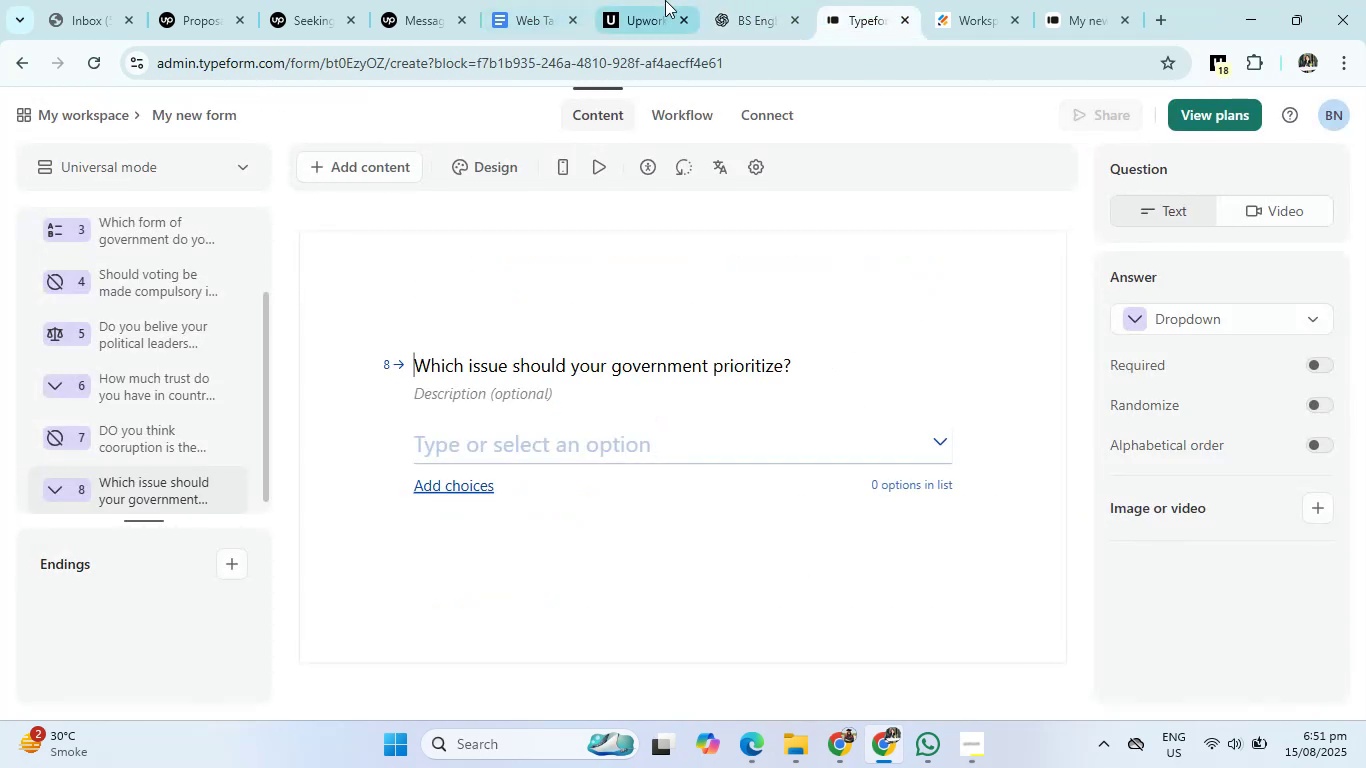 
left_click([733, 0])
 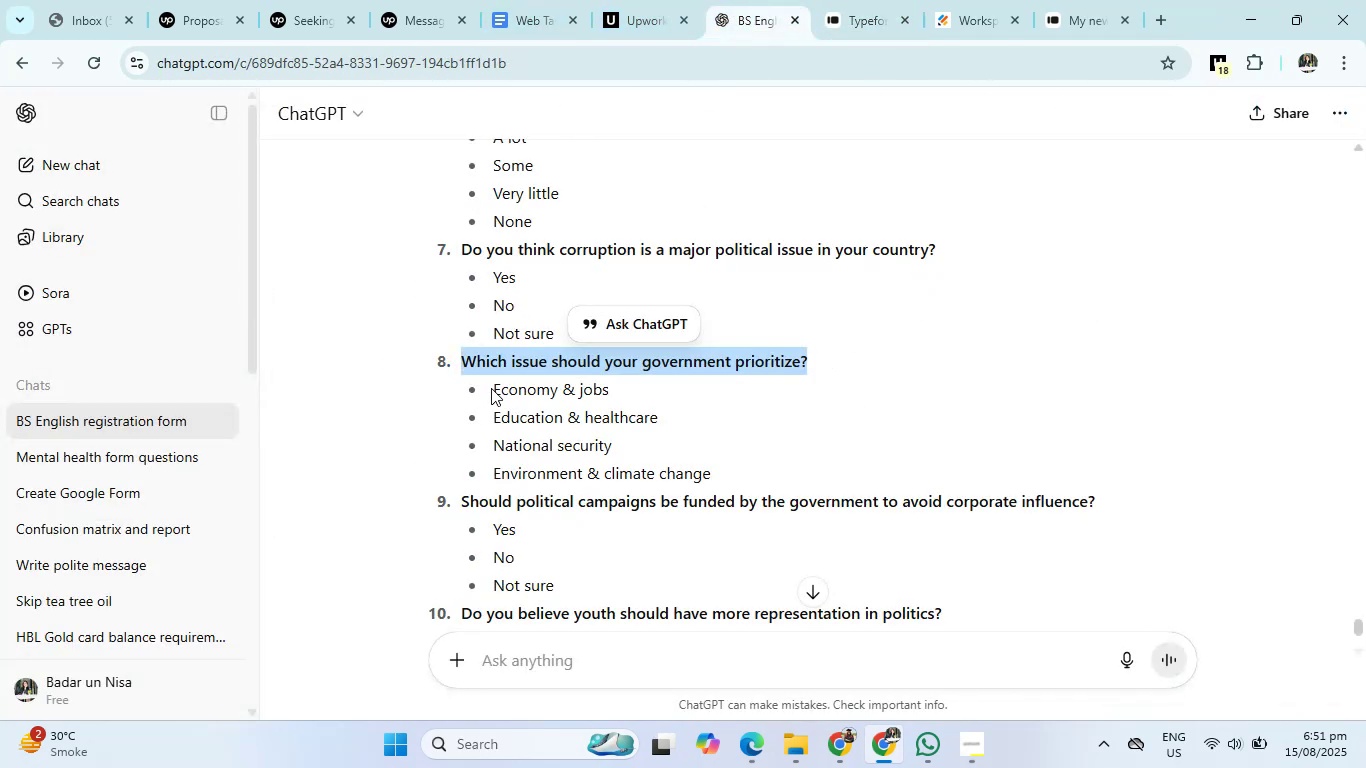 
left_click_drag(start_coordinate=[494, 388], to_coordinate=[714, 463])
 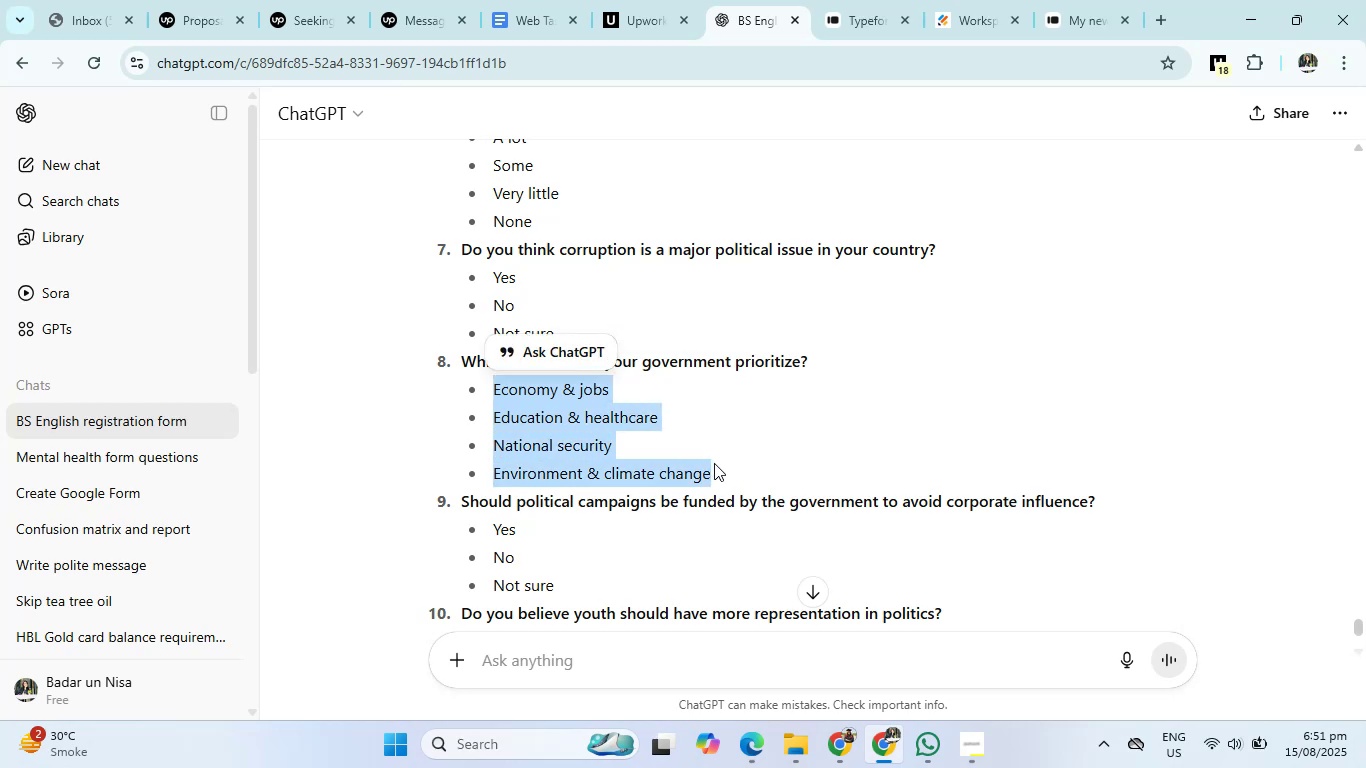 
key(Control+C)
 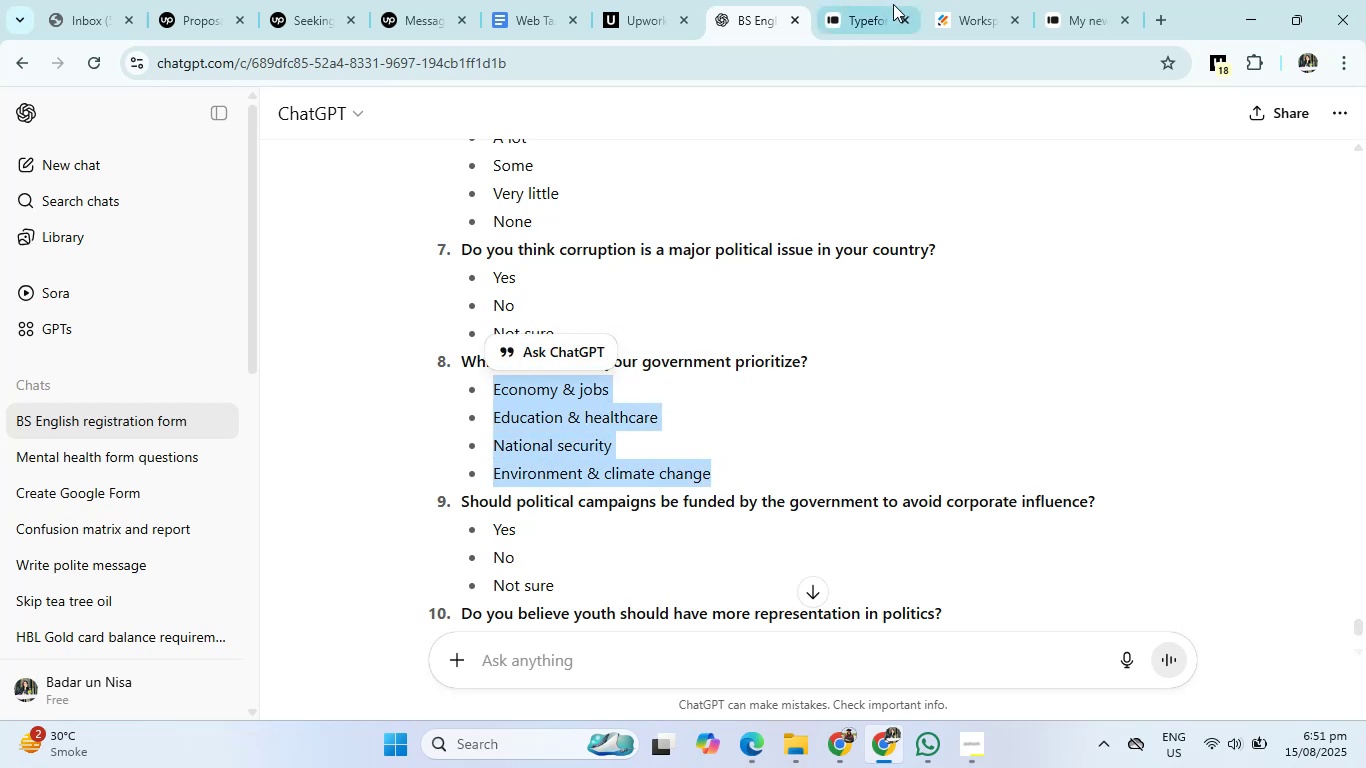 
left_click([887, 0])
 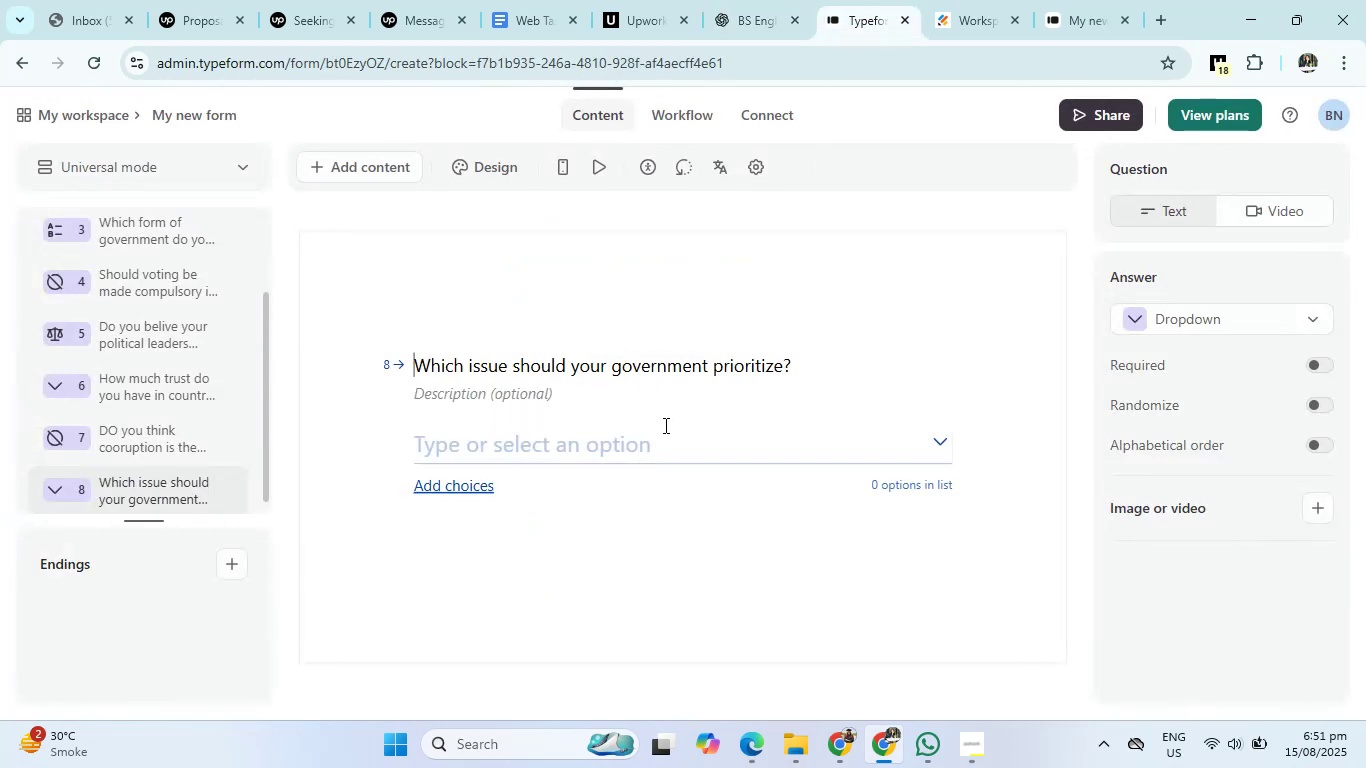 
left_click([657, 440])
 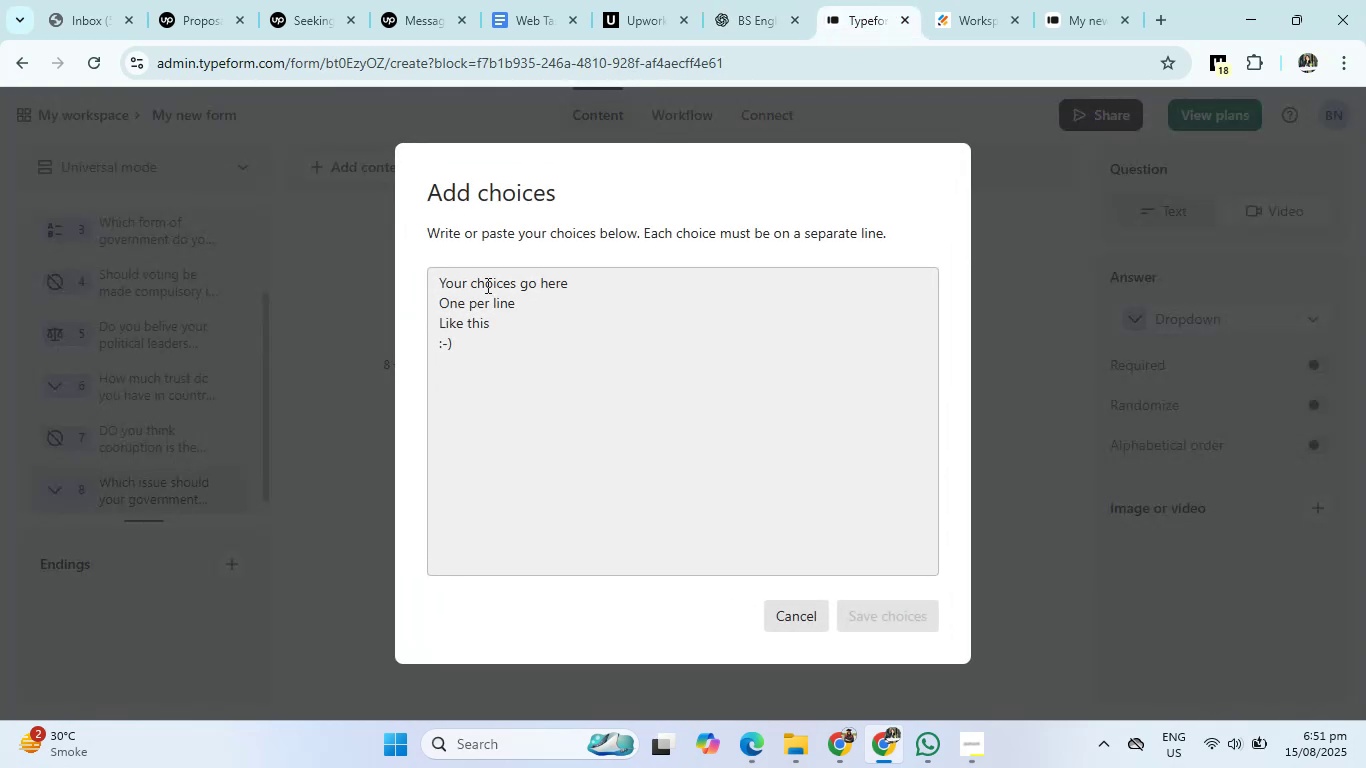 
left_click([482, 281])
 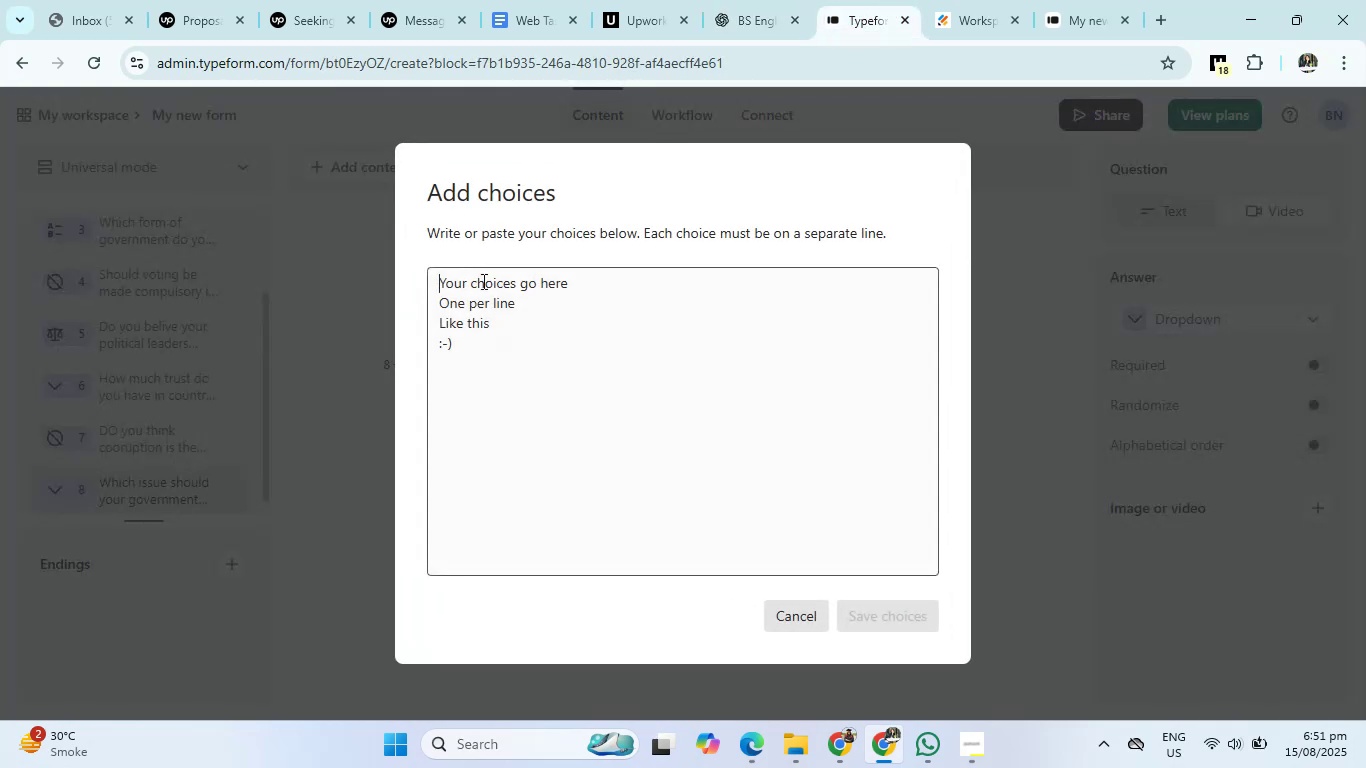 
key(Control+V)
 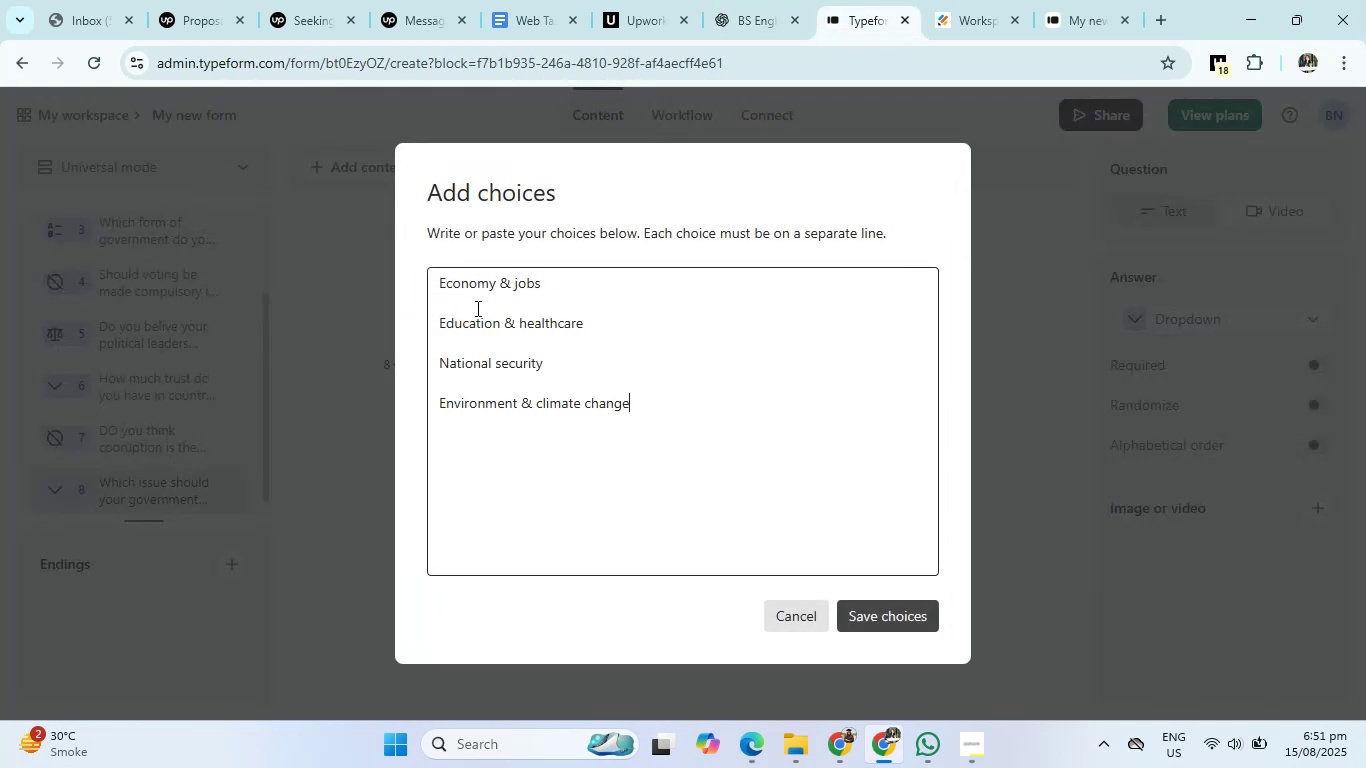 
left_click([476, 308])
 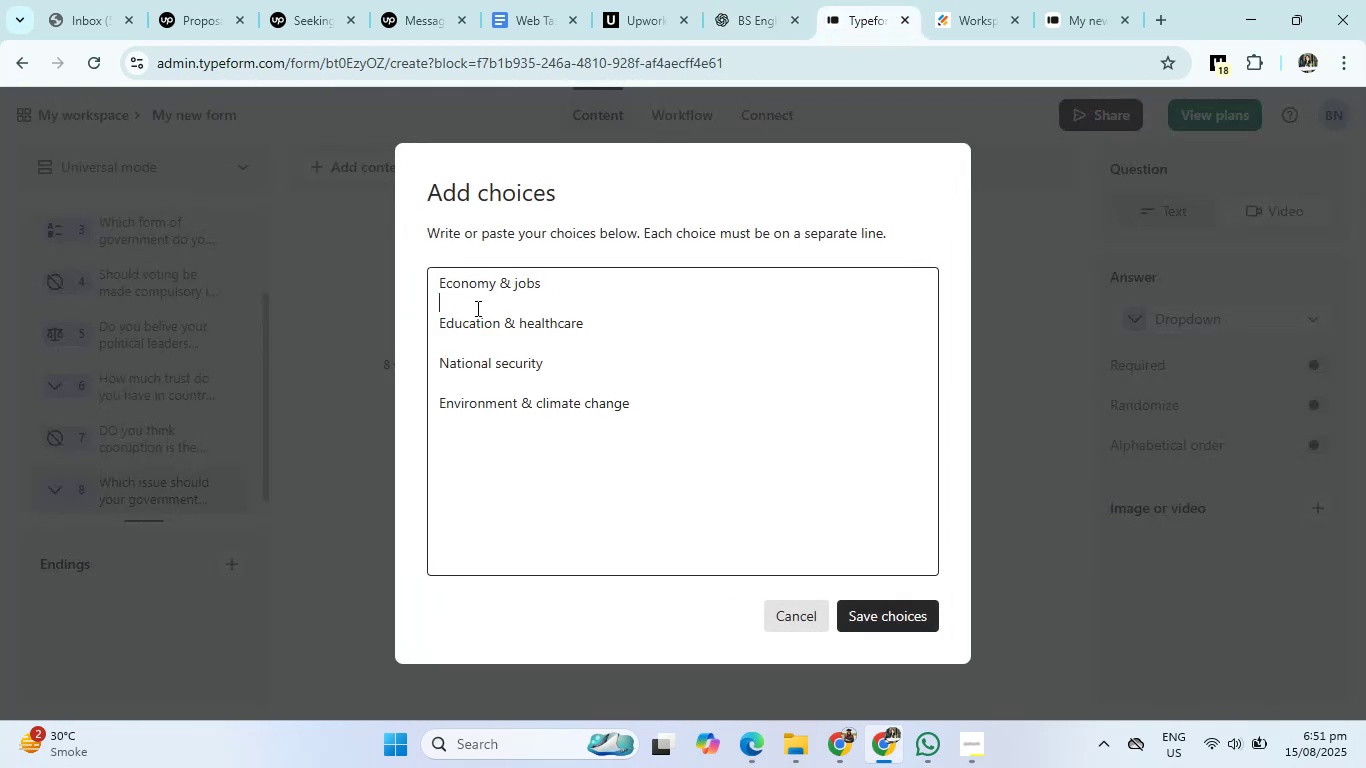 
key(Backspace)
 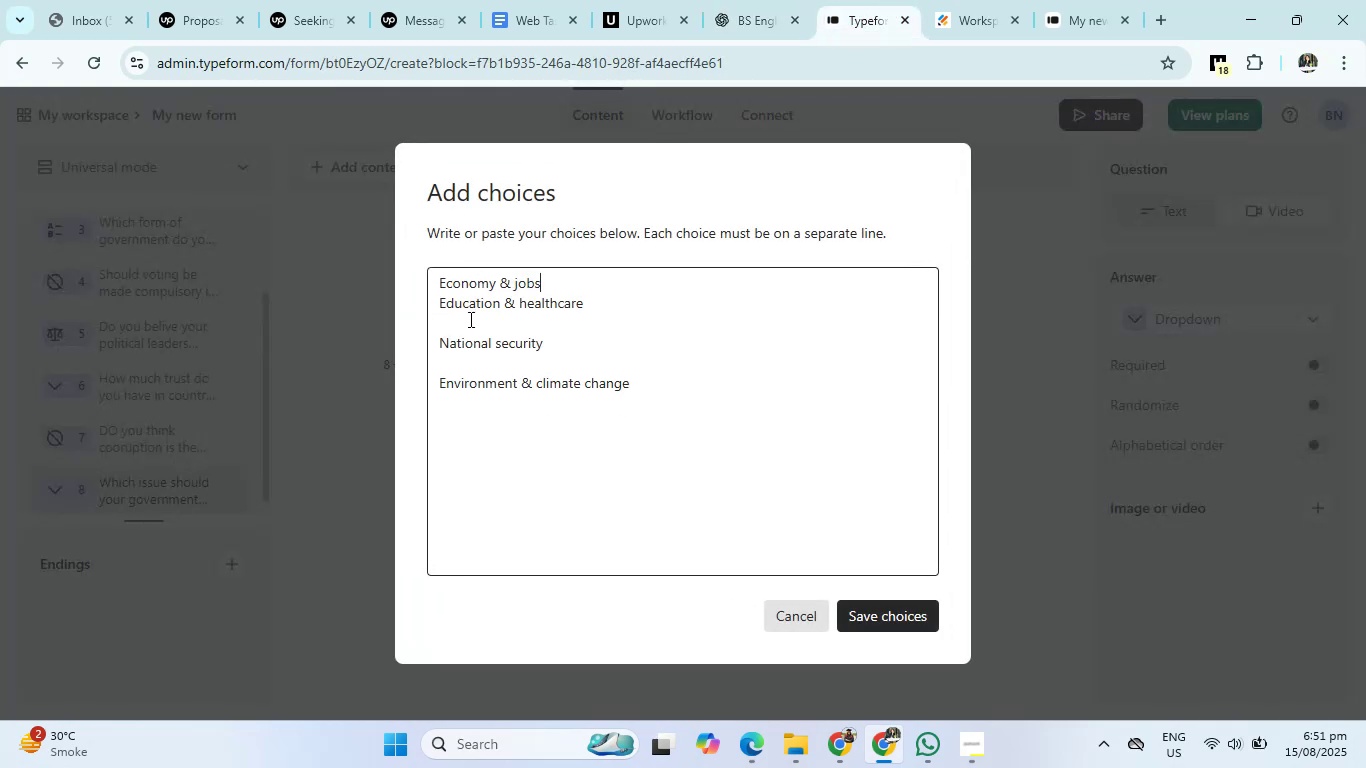 
left_click([468, 324])
 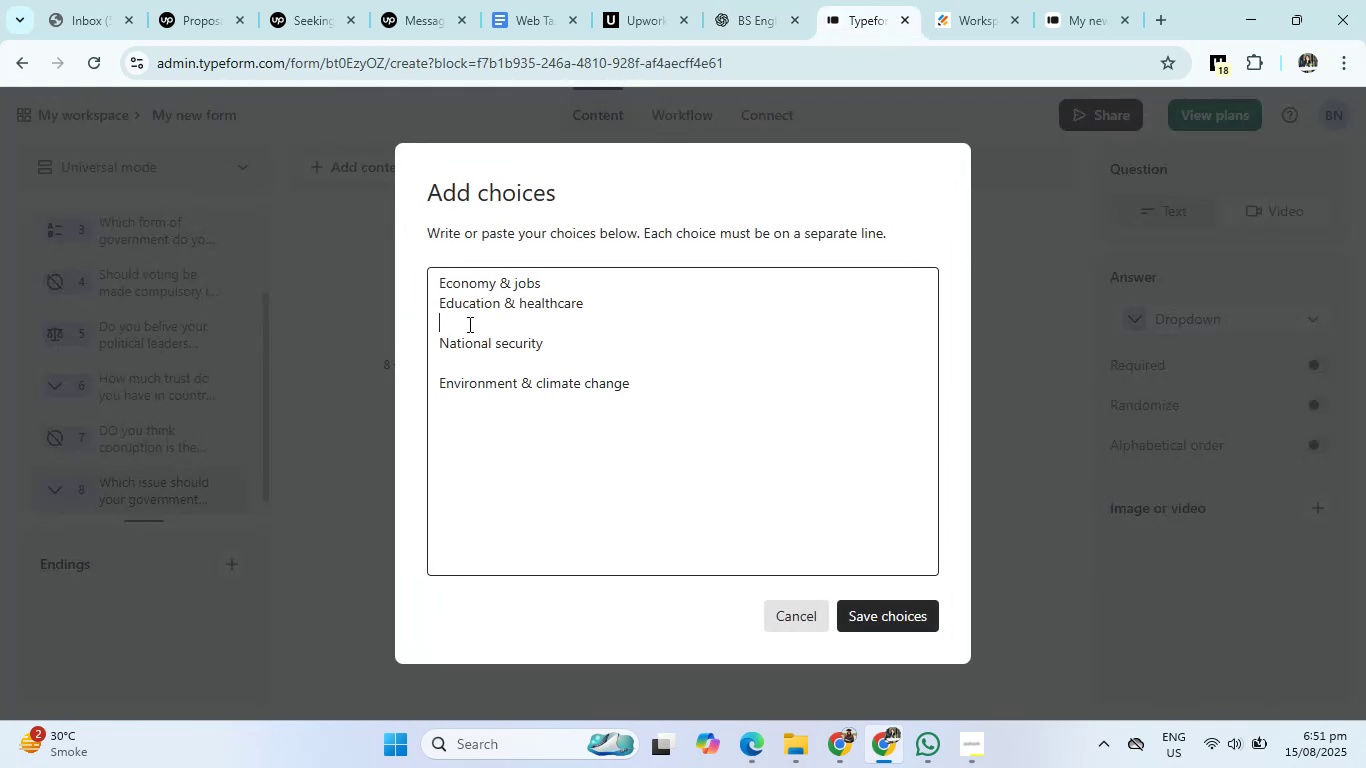 
key(Backspace)
 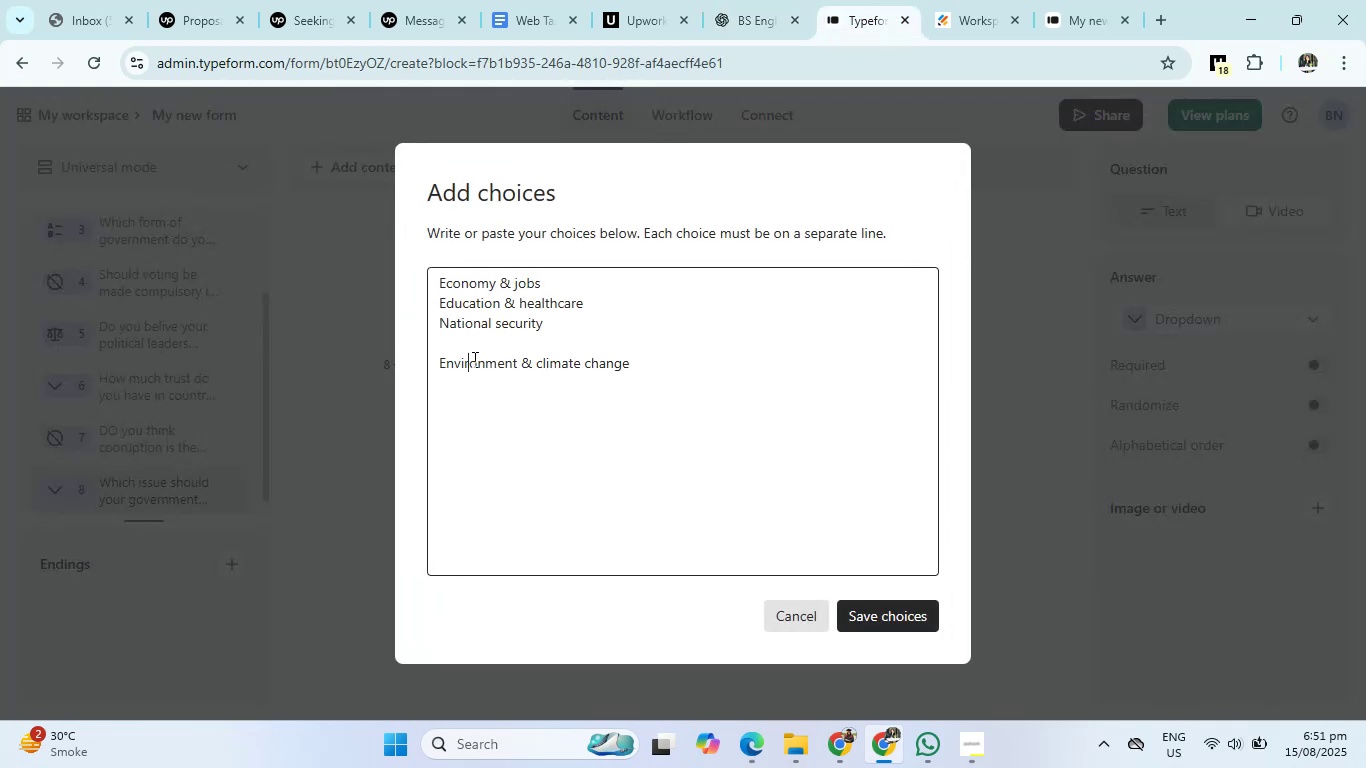 
double_click([477, 344])
 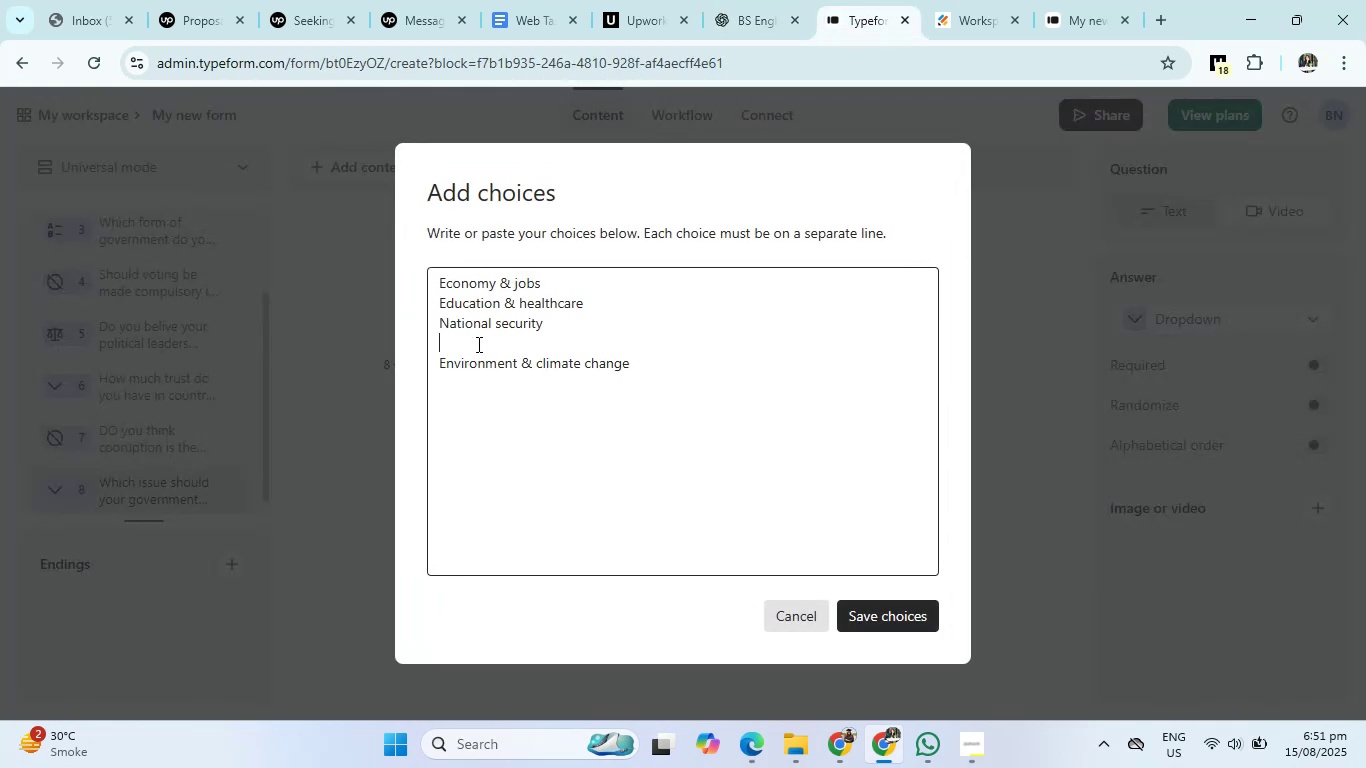 
key(Backspace)
 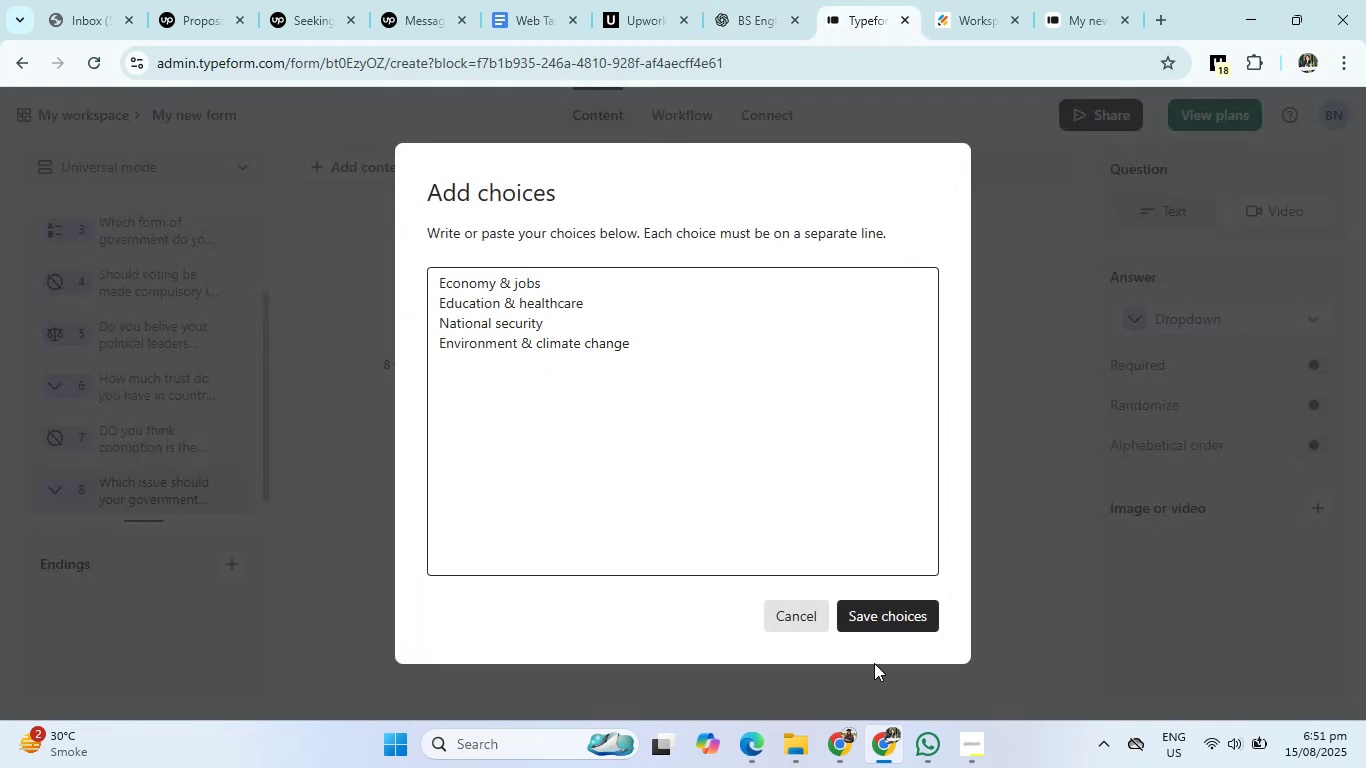 
left_click([884, 623])
 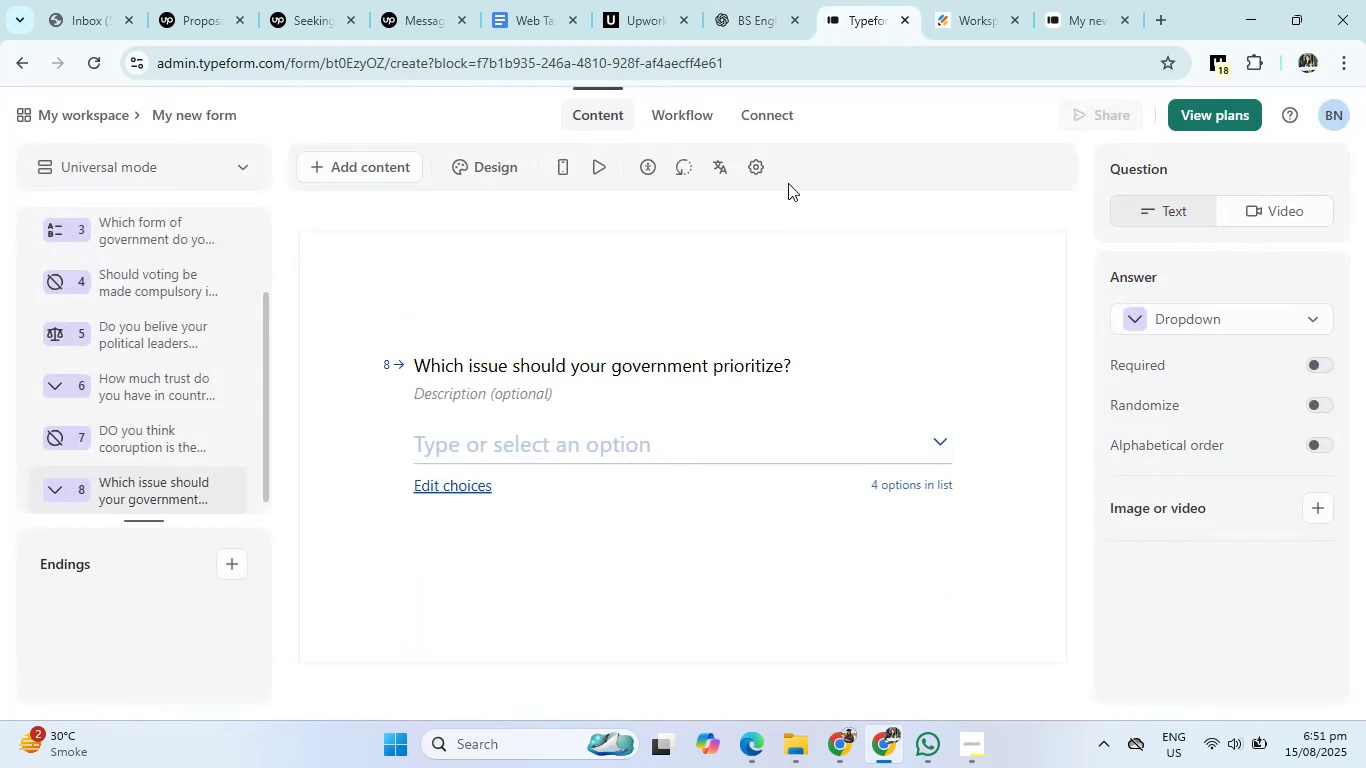 
left_click([774, 0])
 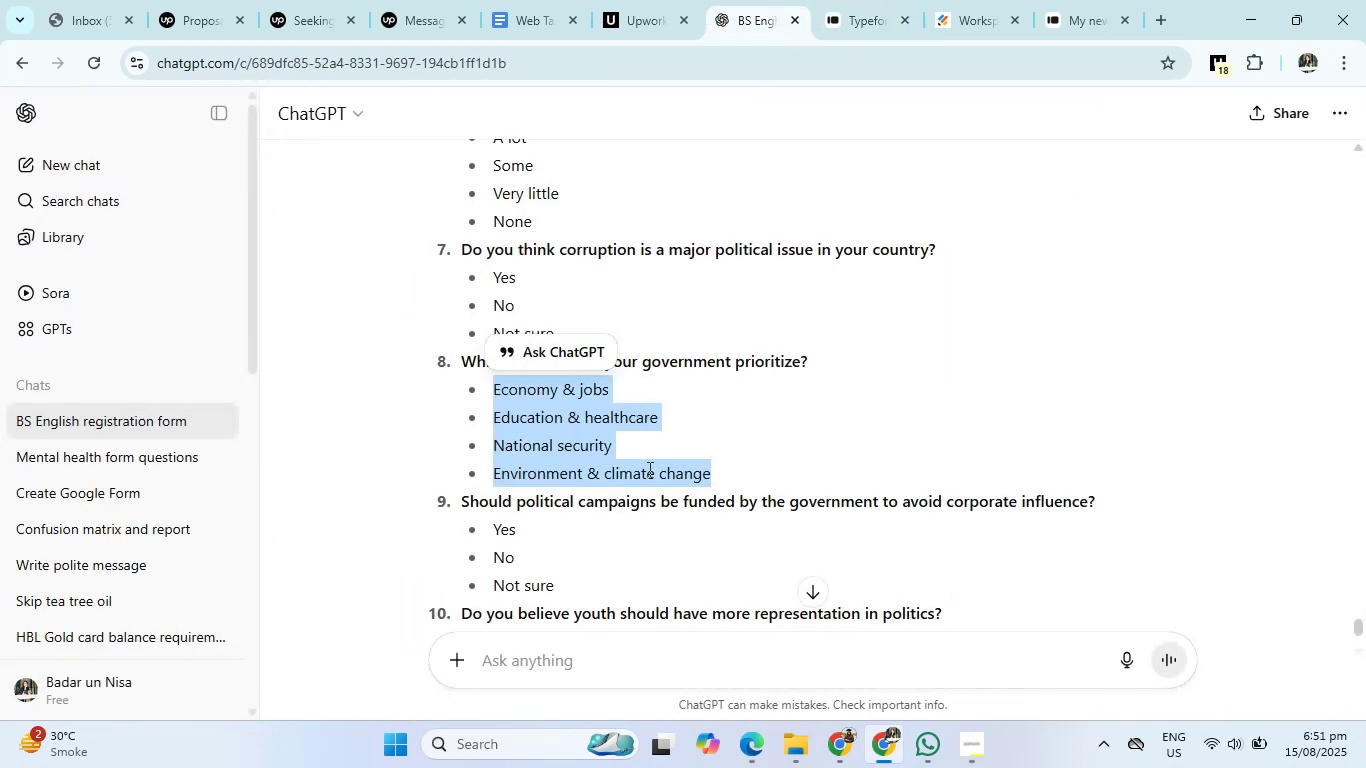 
scroll: coordinate [633, 493], scroll_direction: down, amount: 1.0
 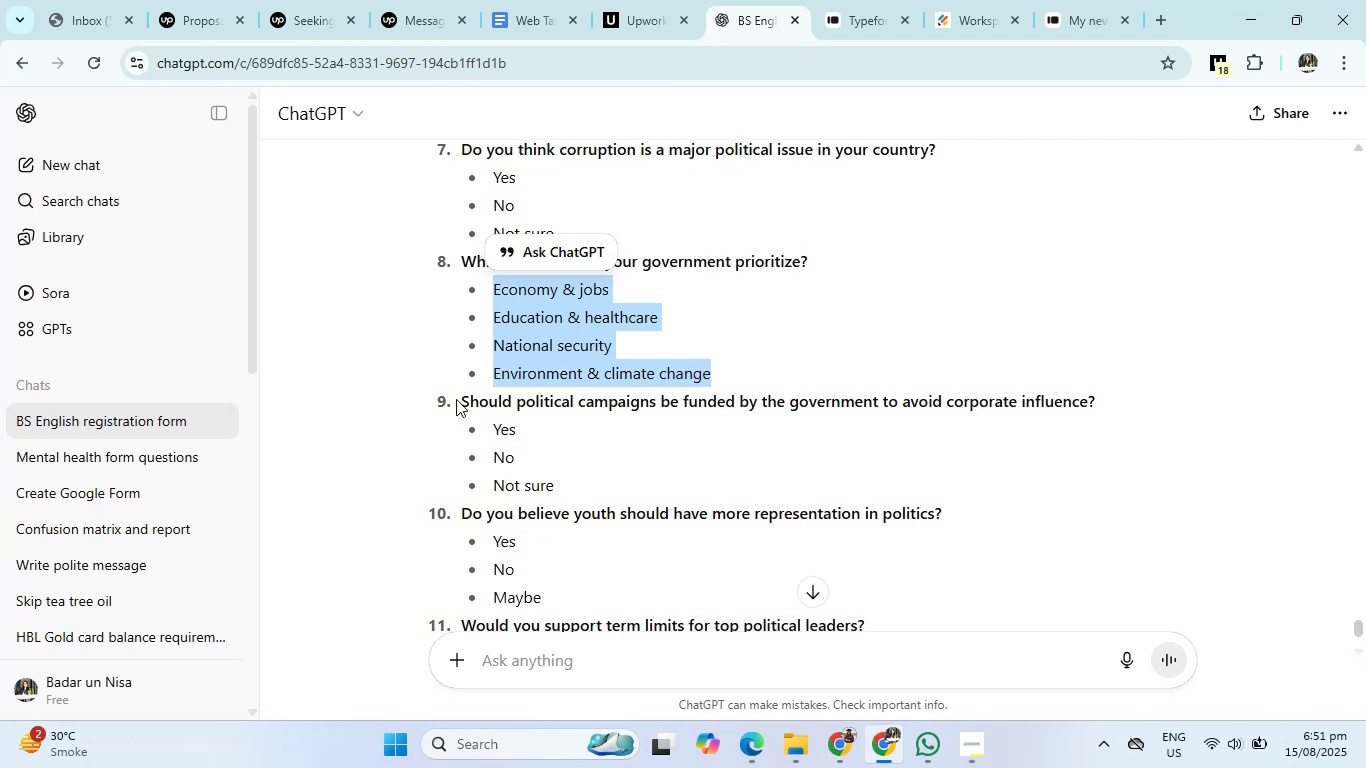 
left_click_drag(start_coordinate=[462, 398], to_coordinate=[1118, 396])
 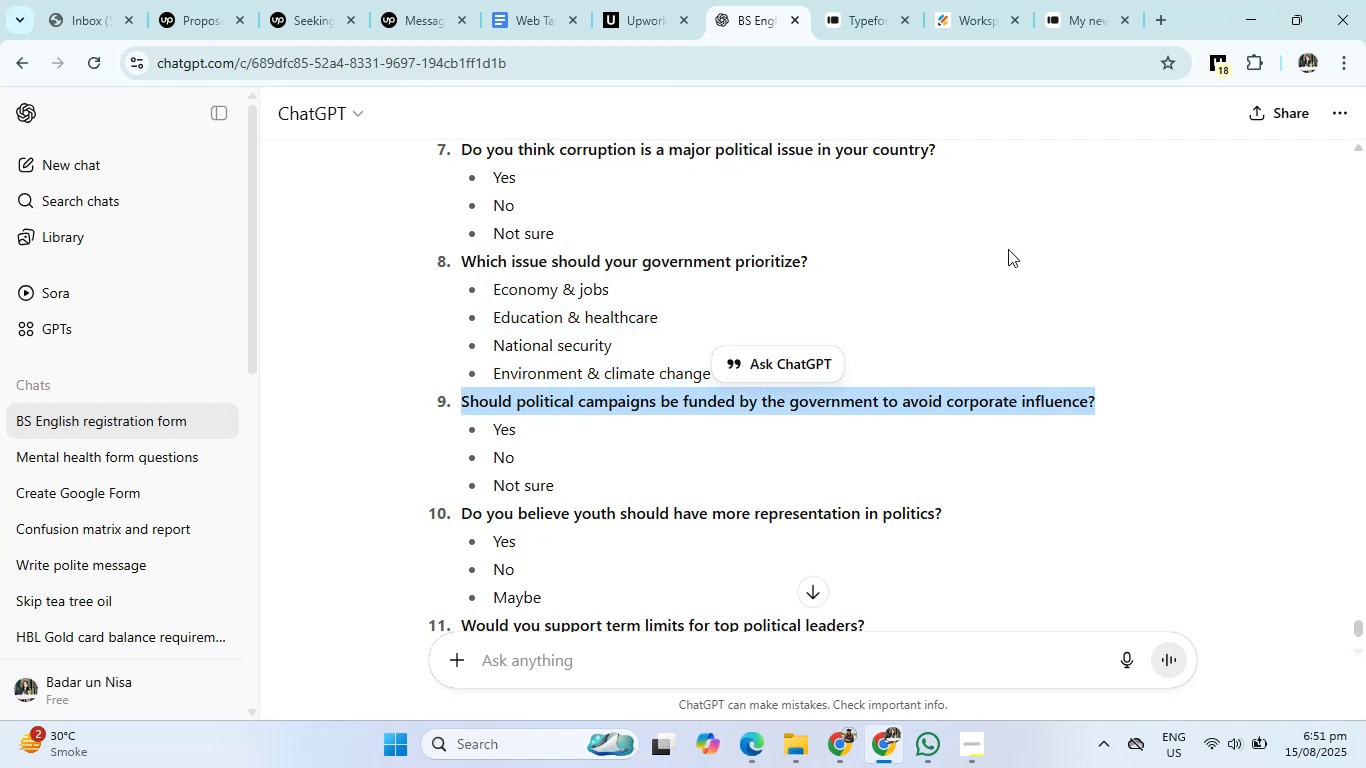 
wait(5.01)
 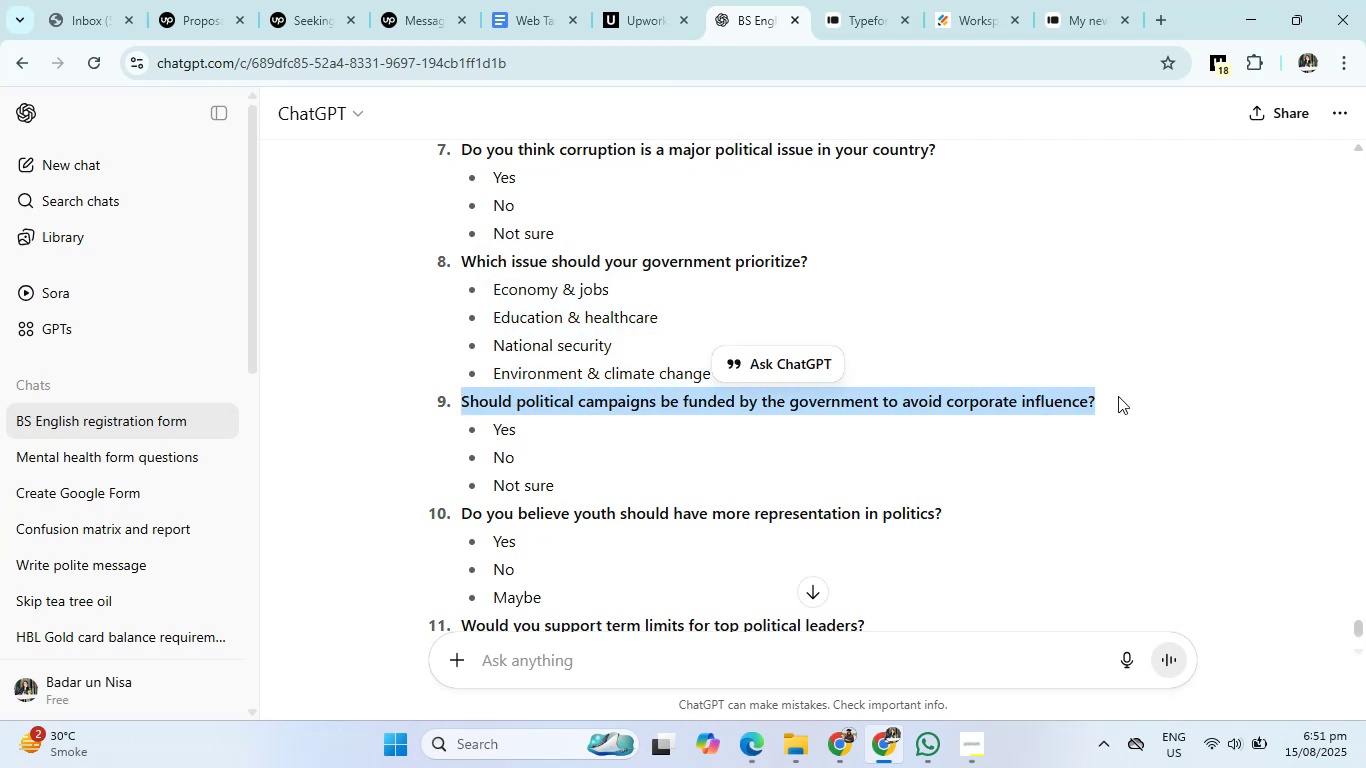 
key(Control+C)
 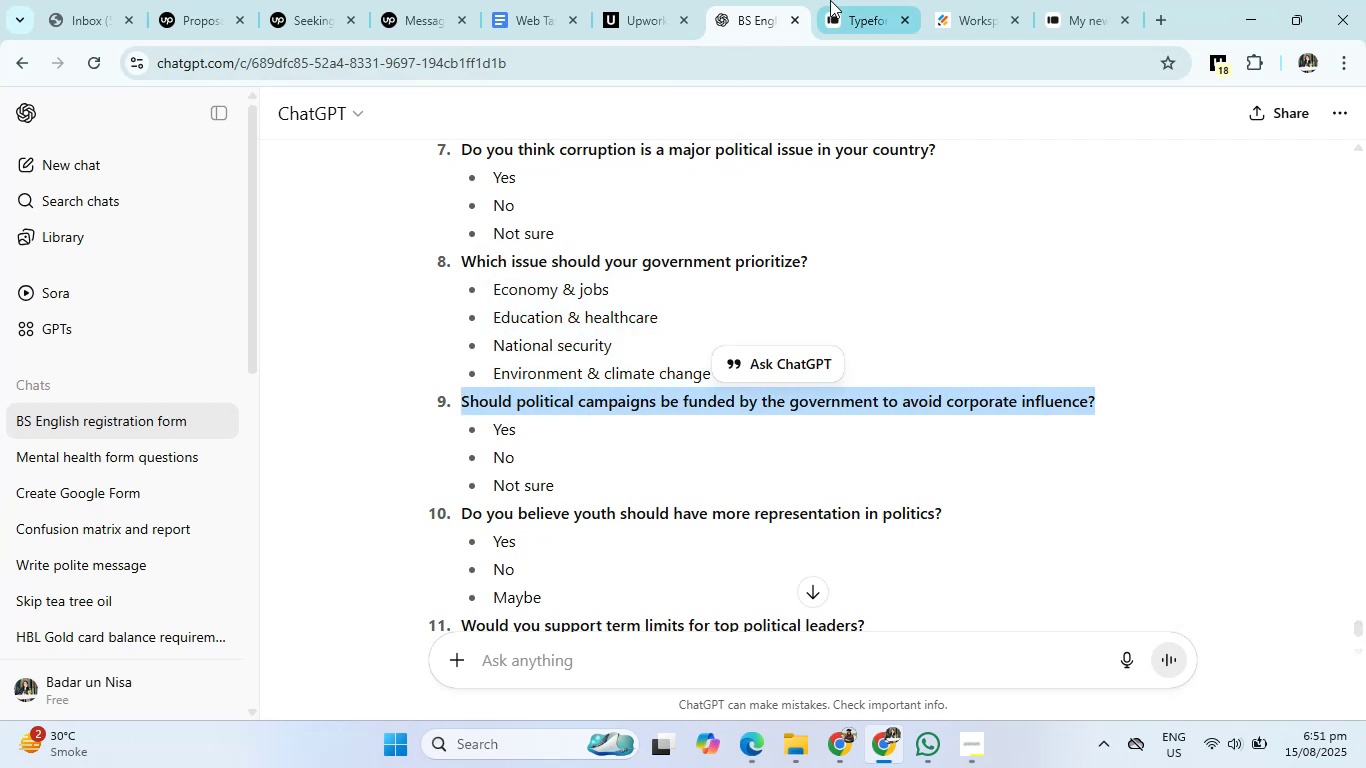 
left_click([839, 2])
 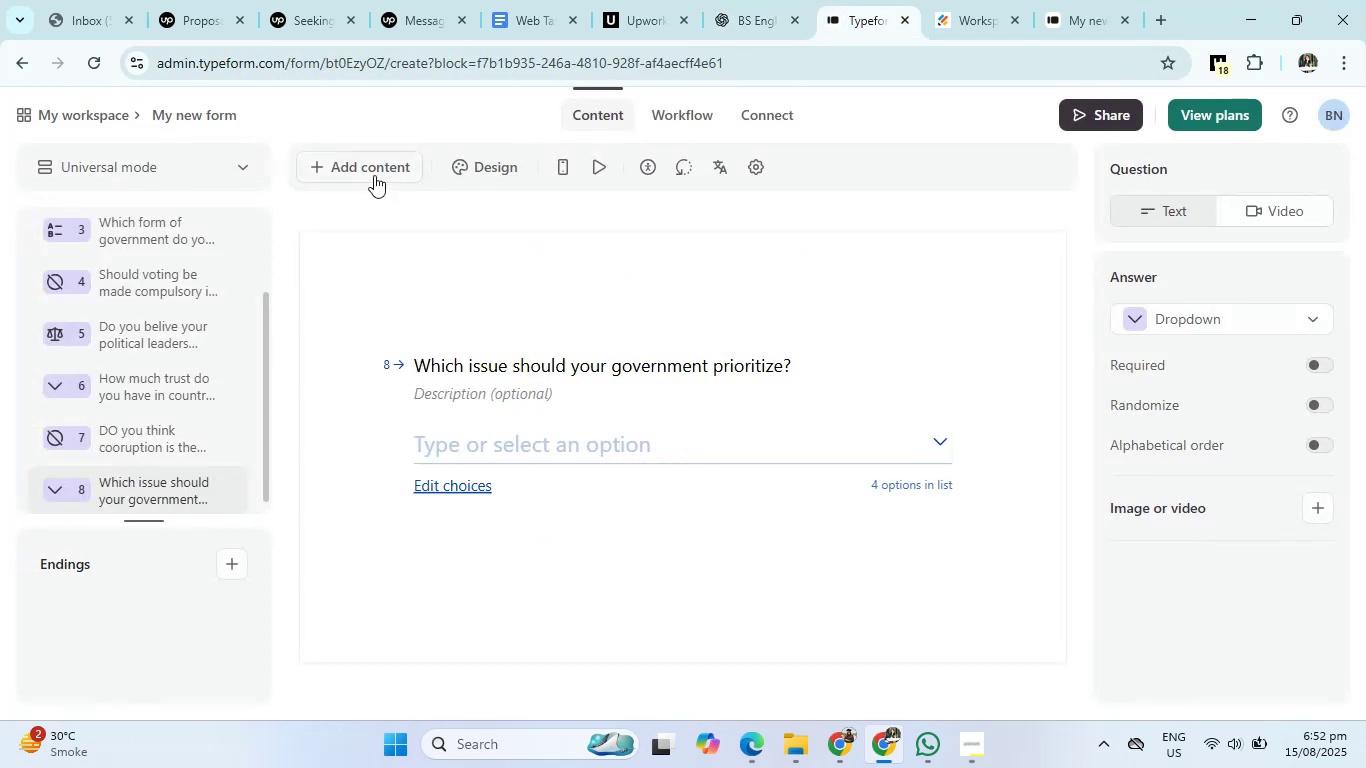 
left_click([373, 174])
 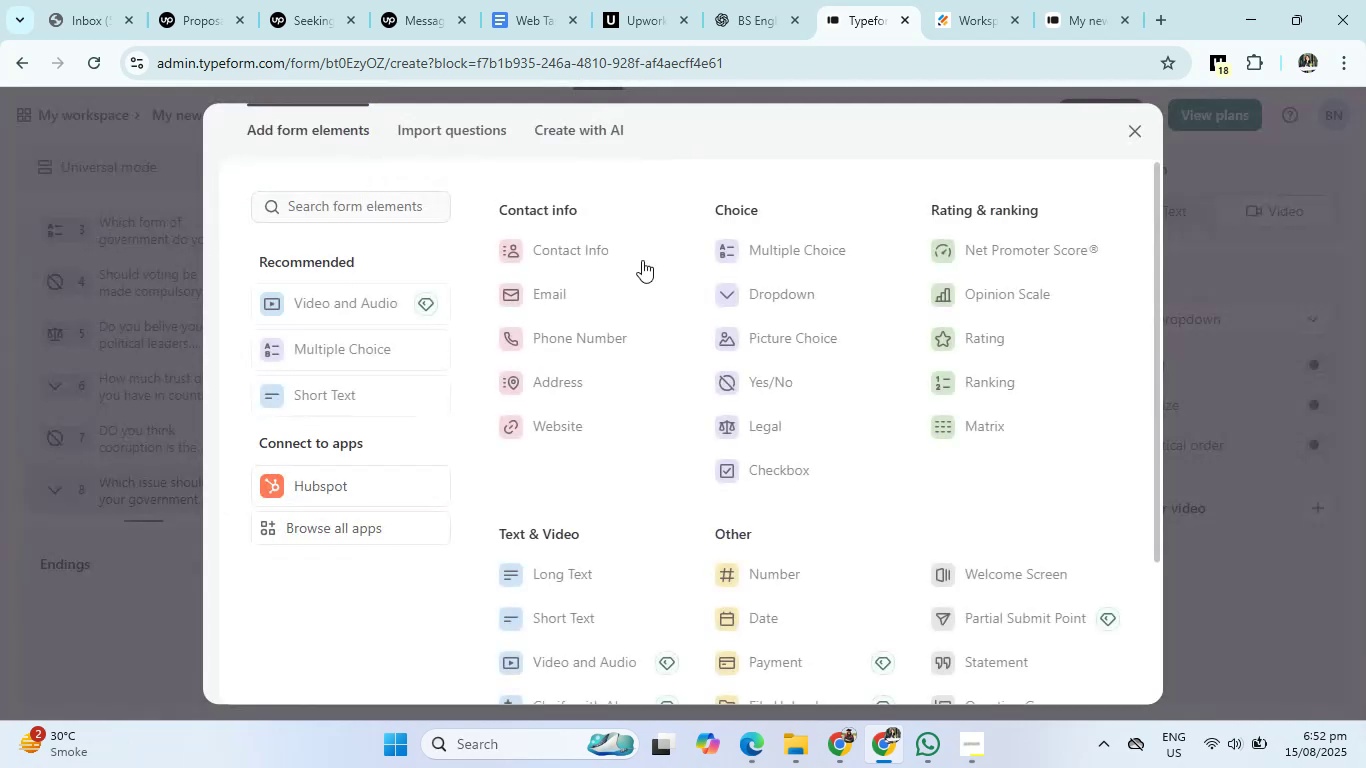 
mouse_move([857, 405])
 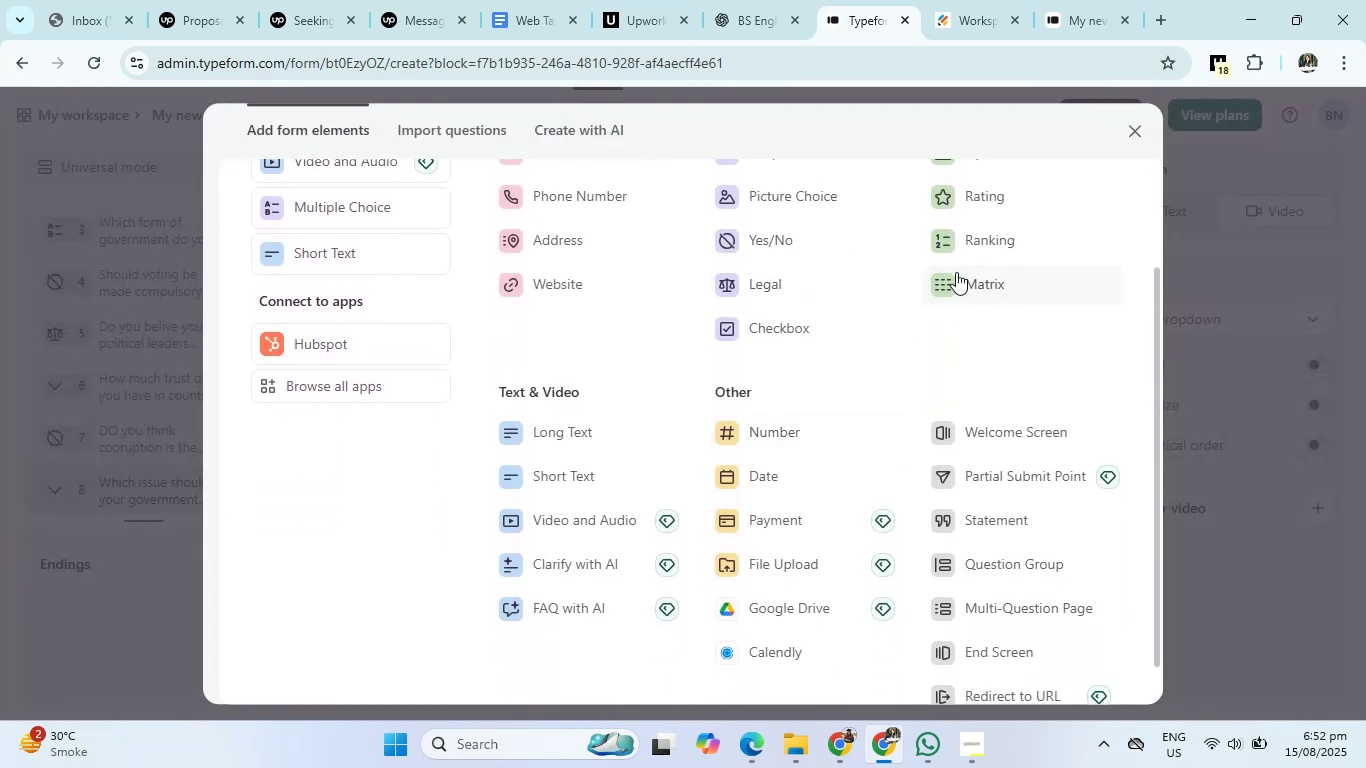 
left_click([956, 272])
 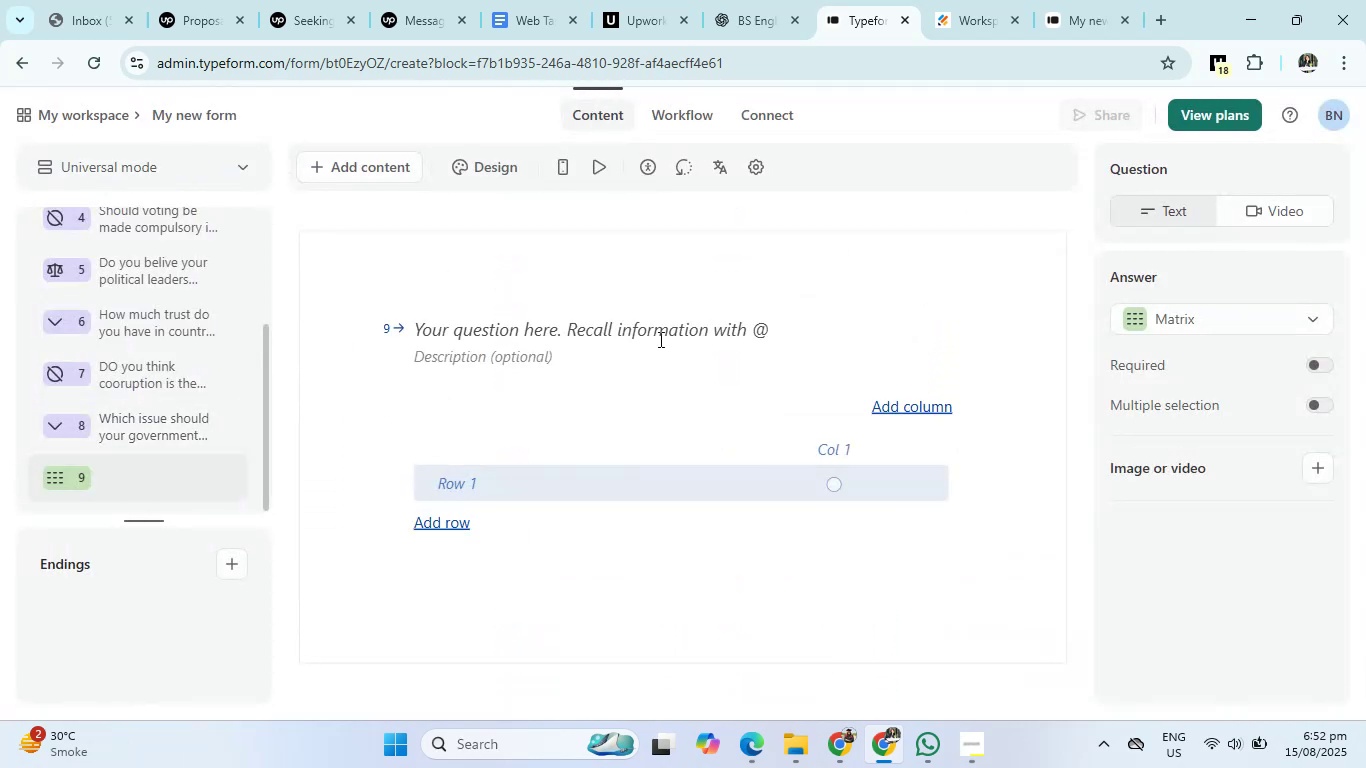 
hold_key(key=ControlLeft, duration=0.32)
left_click([663, 331])
 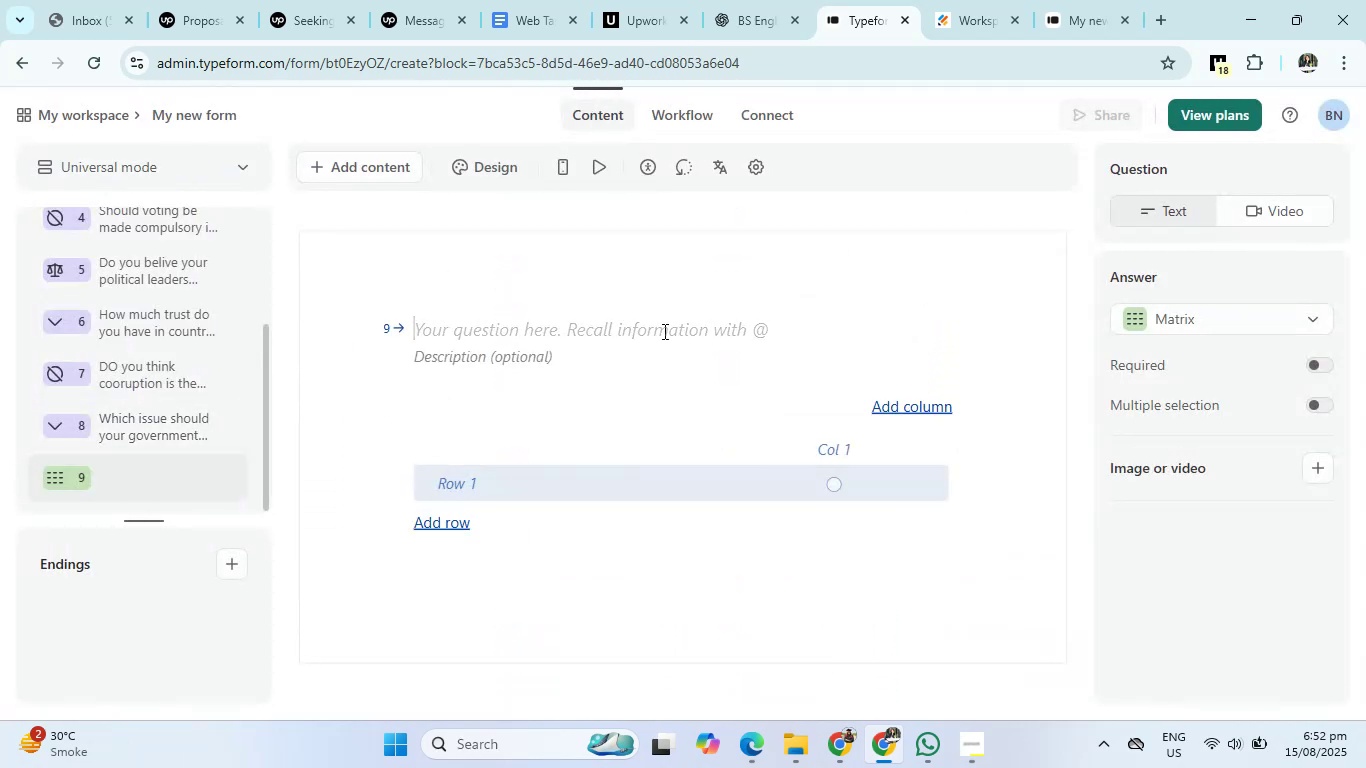 
key(V)
 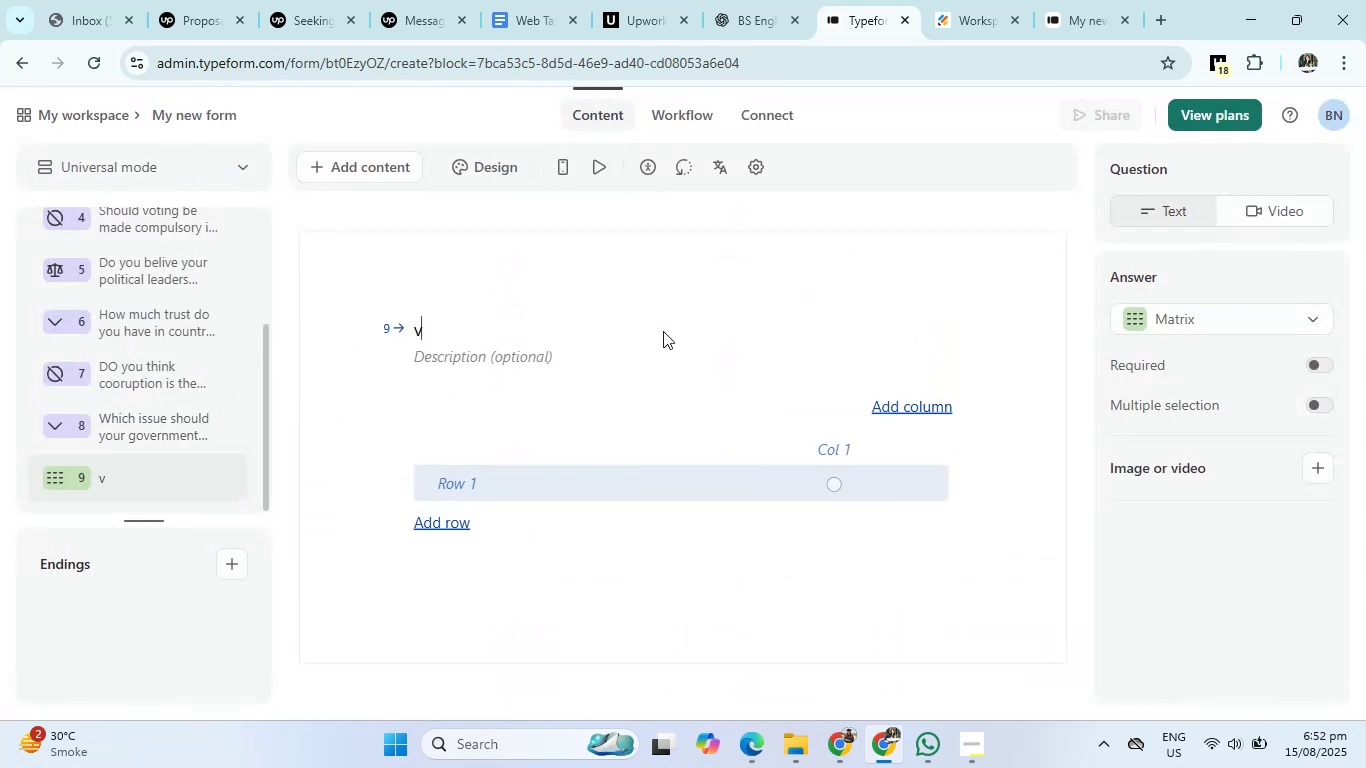 
key(Control+ControlLeft)
 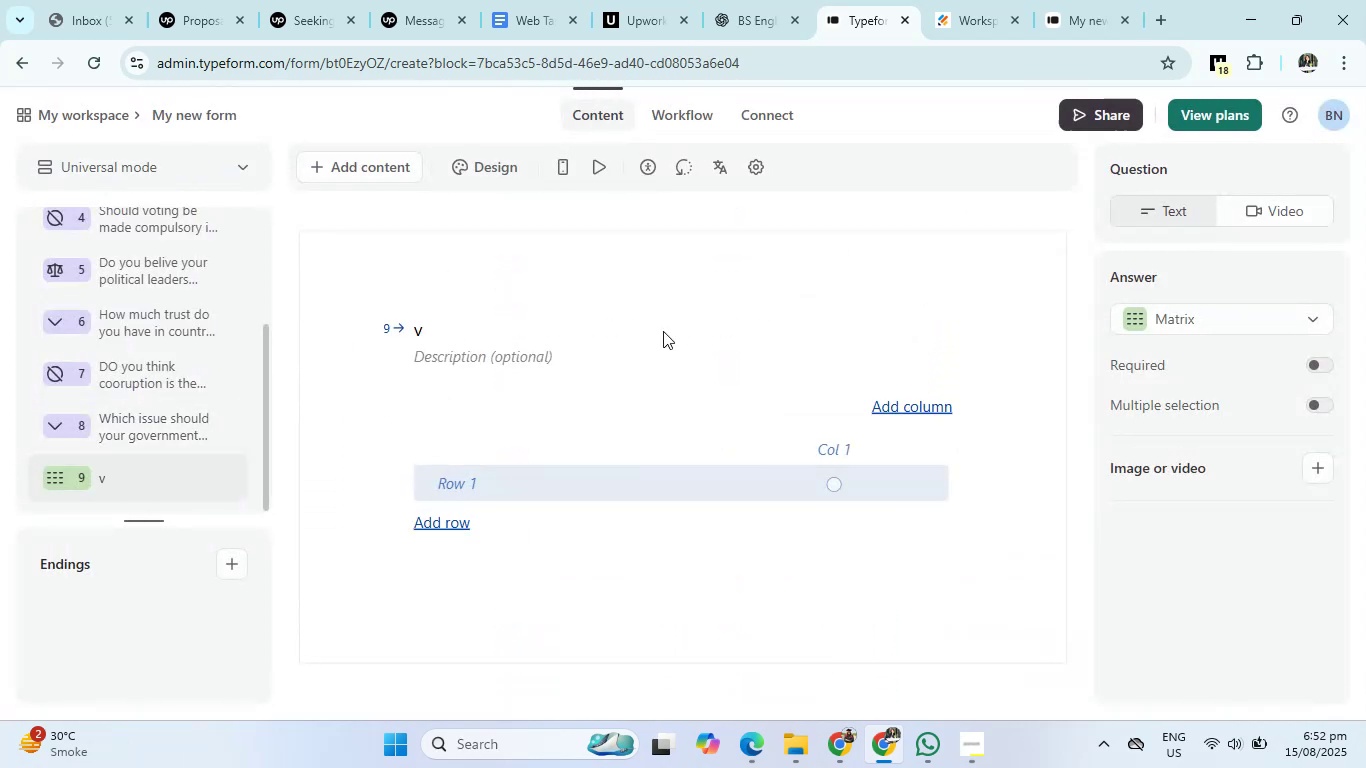 
key(Backspace)
 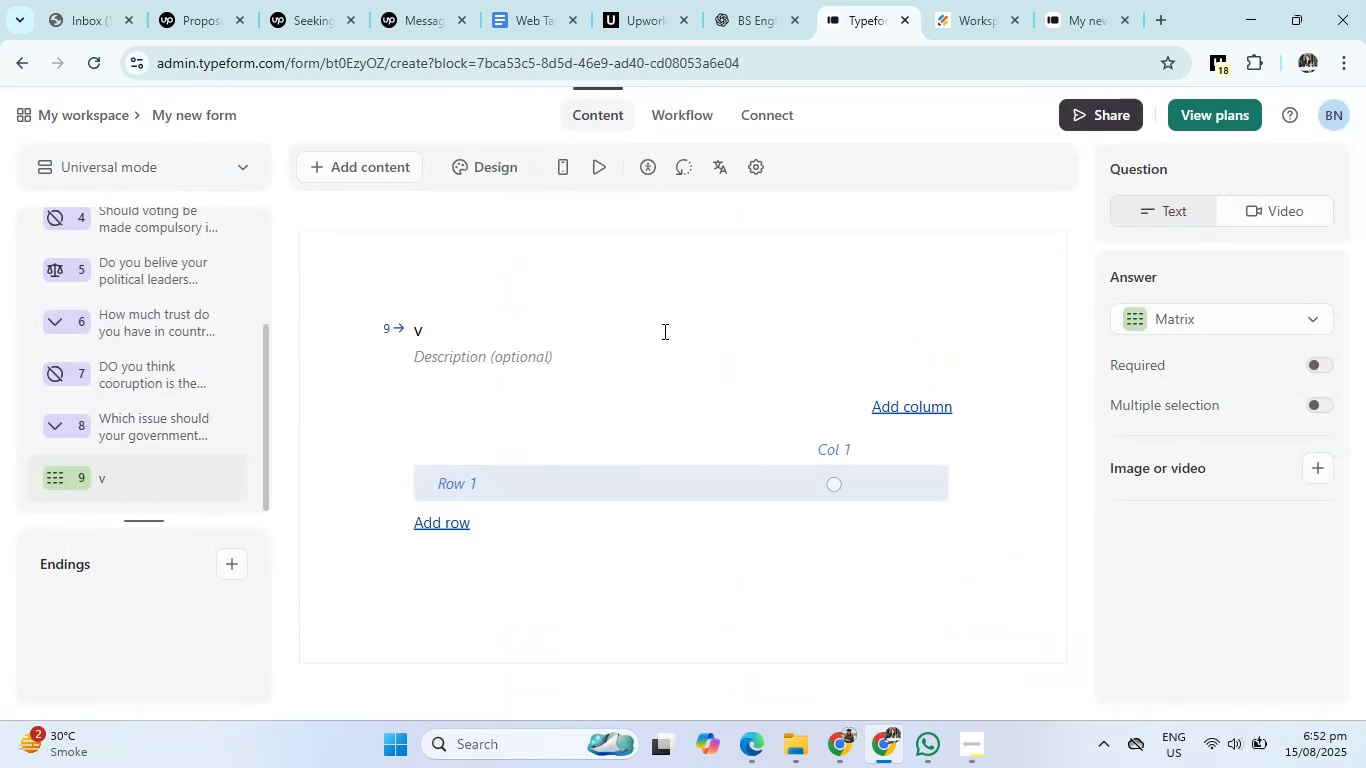 
key(Control+ControlLeft)
 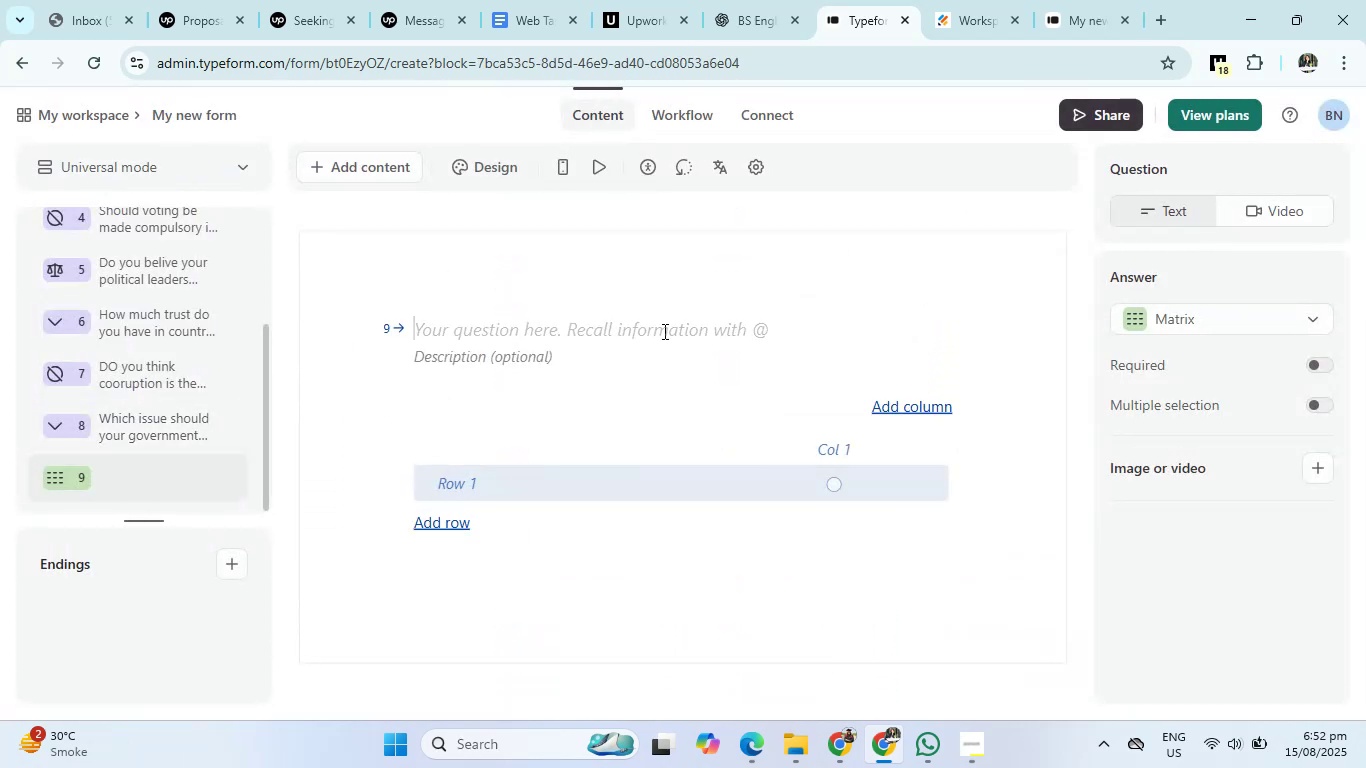 
key(Control+V)
 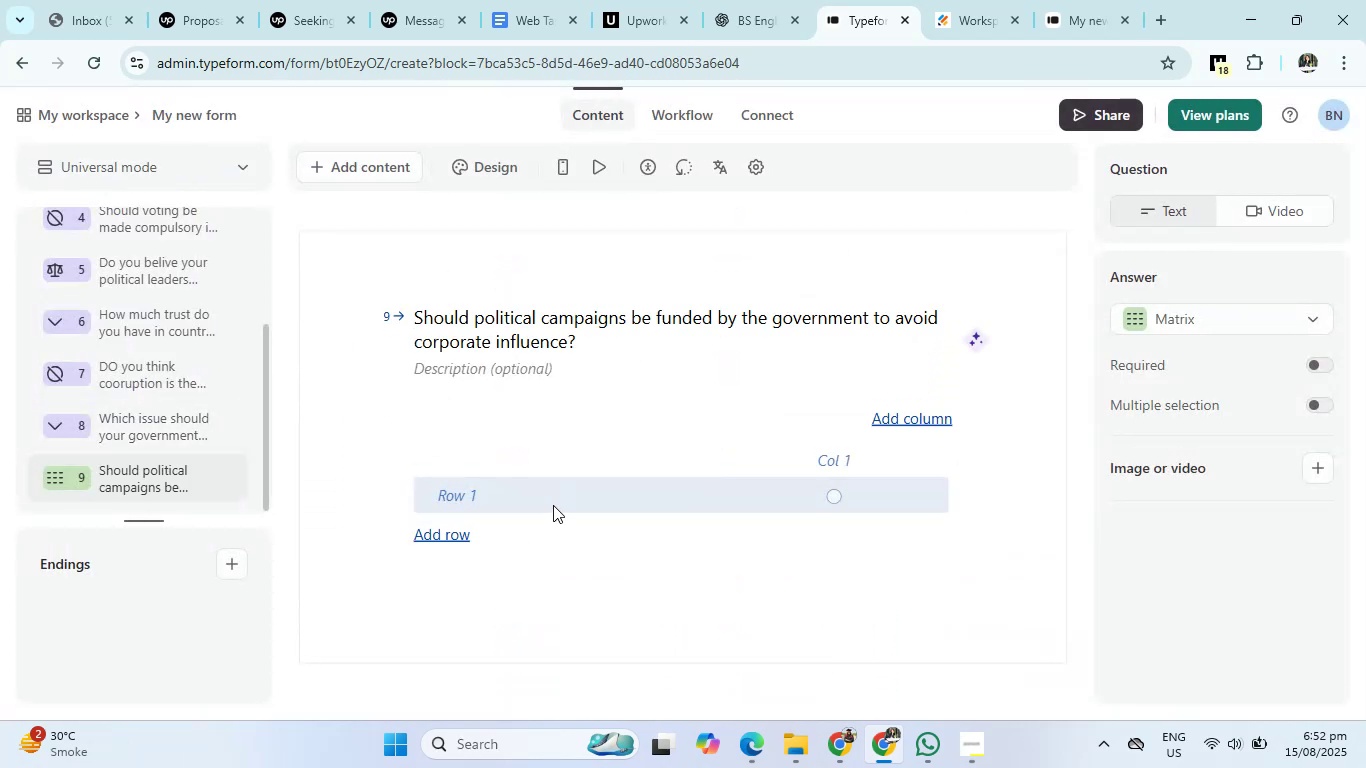 
left_click([554, 499])
 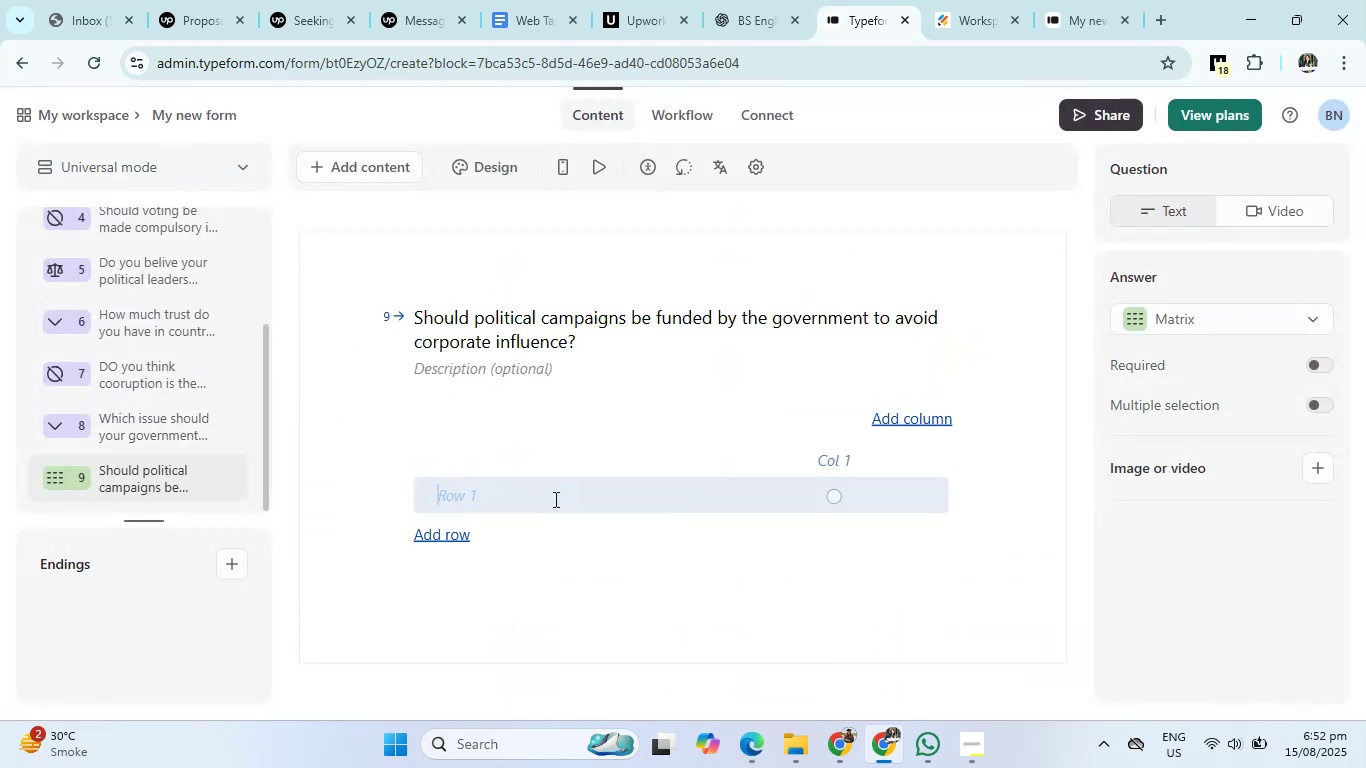 
type(yes)
 